 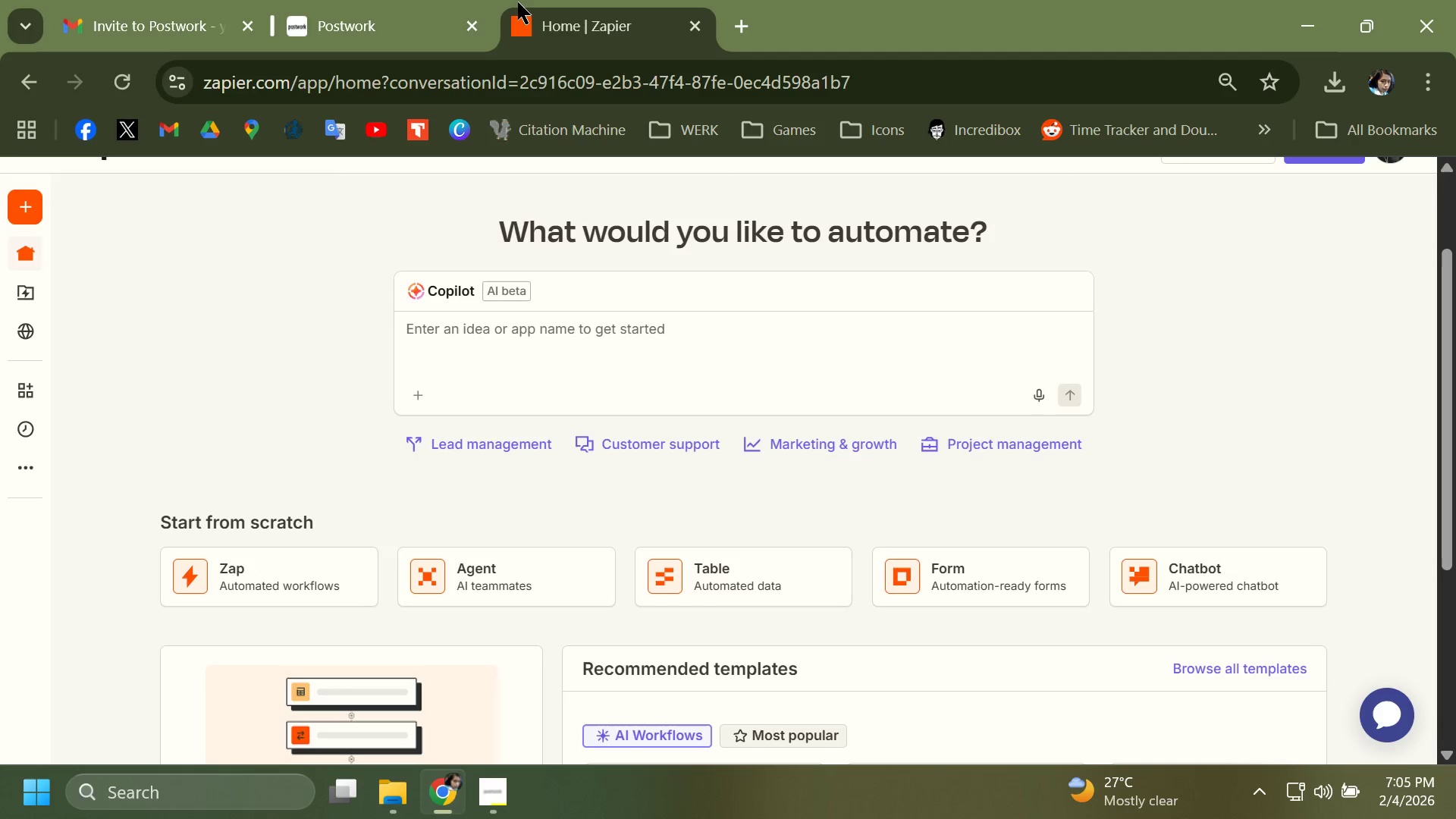 
scroll: coordinate [443, 431], scroll_direction: up, amount: 1.0
 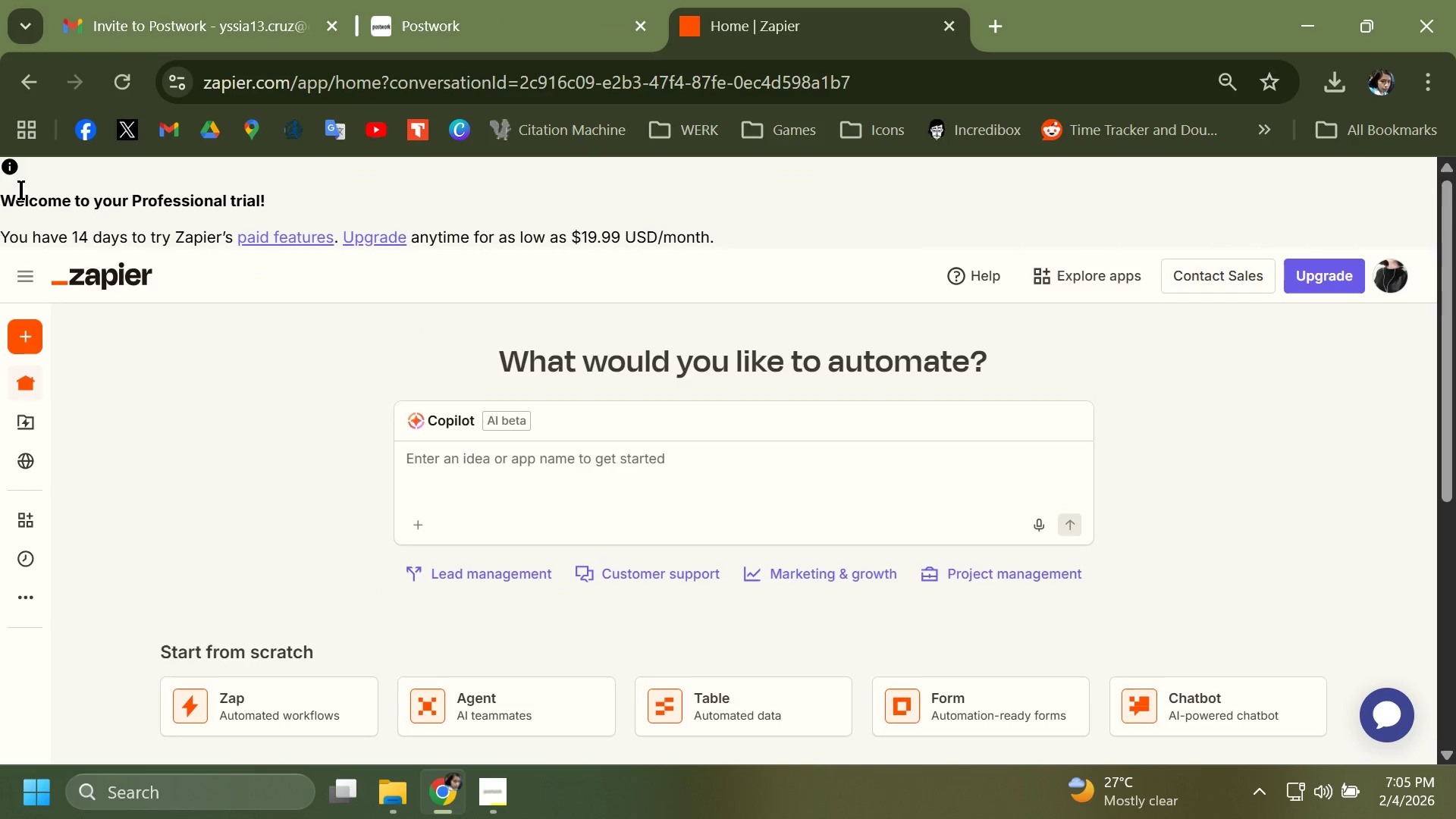 
scroll: coordinate [529, 288], scroll_direction: down, amount: 1.0
 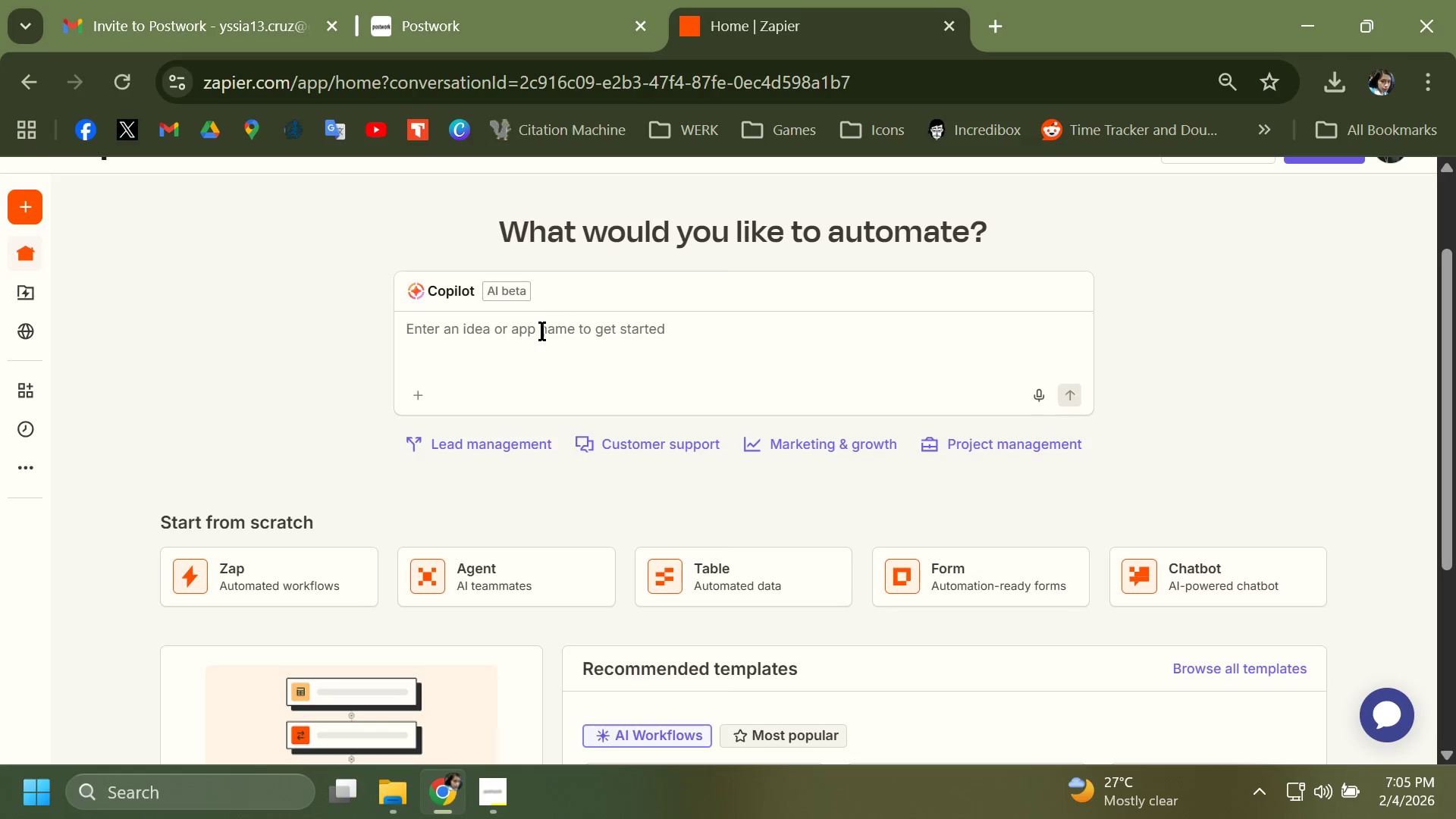 
left_click([538, 335])
 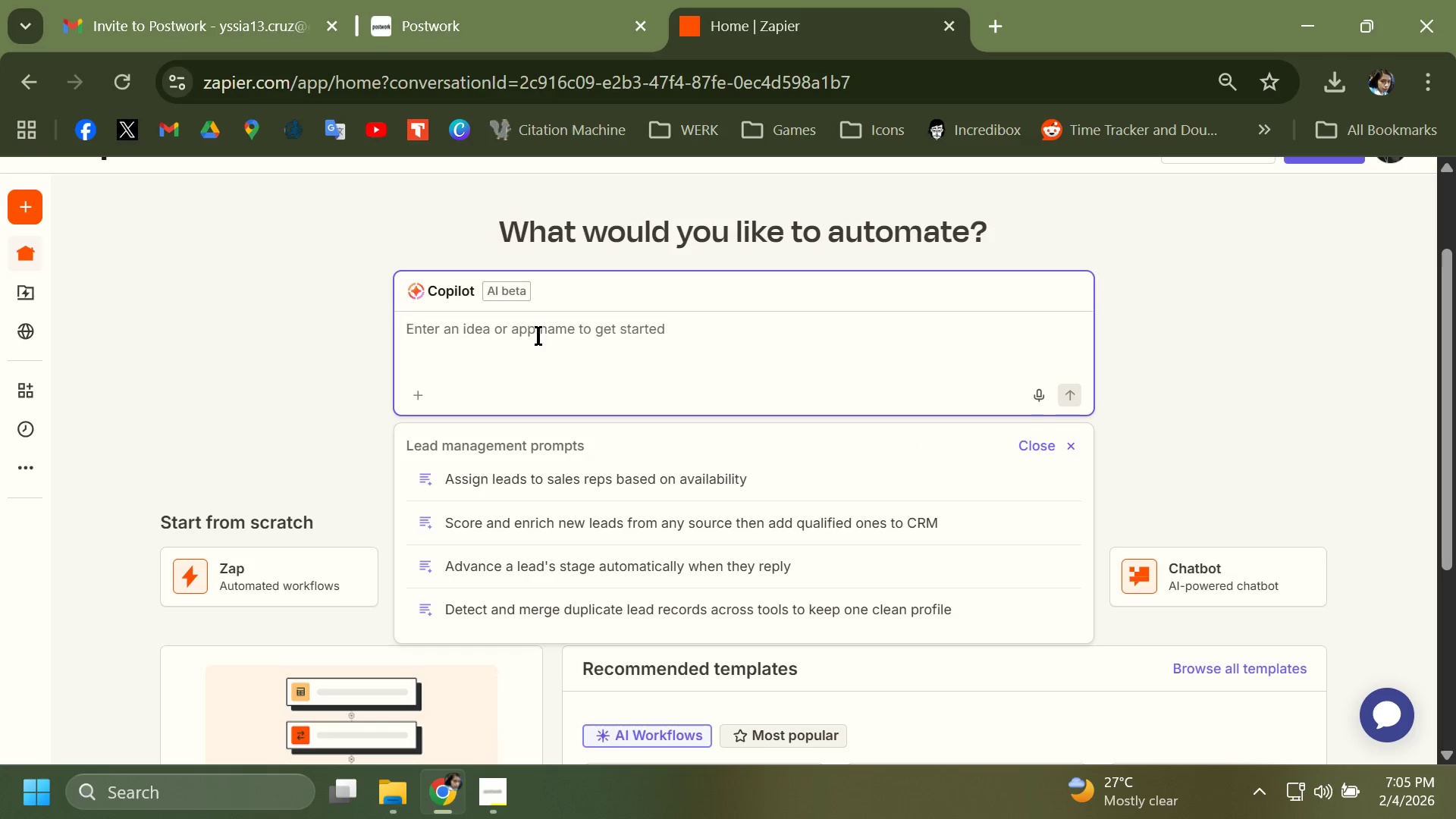 
type(chatbot)
 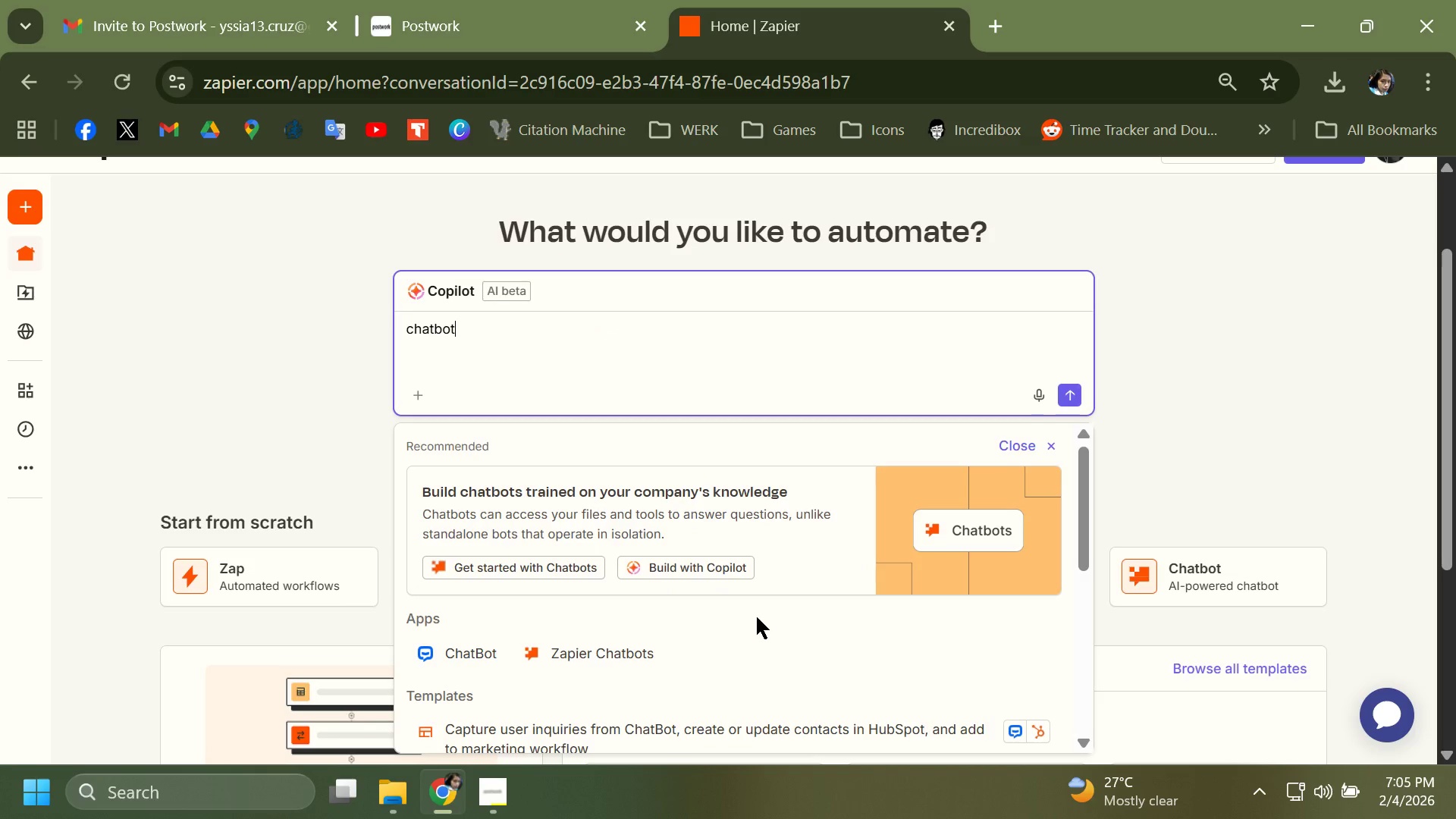 
left_click([561, 648])
 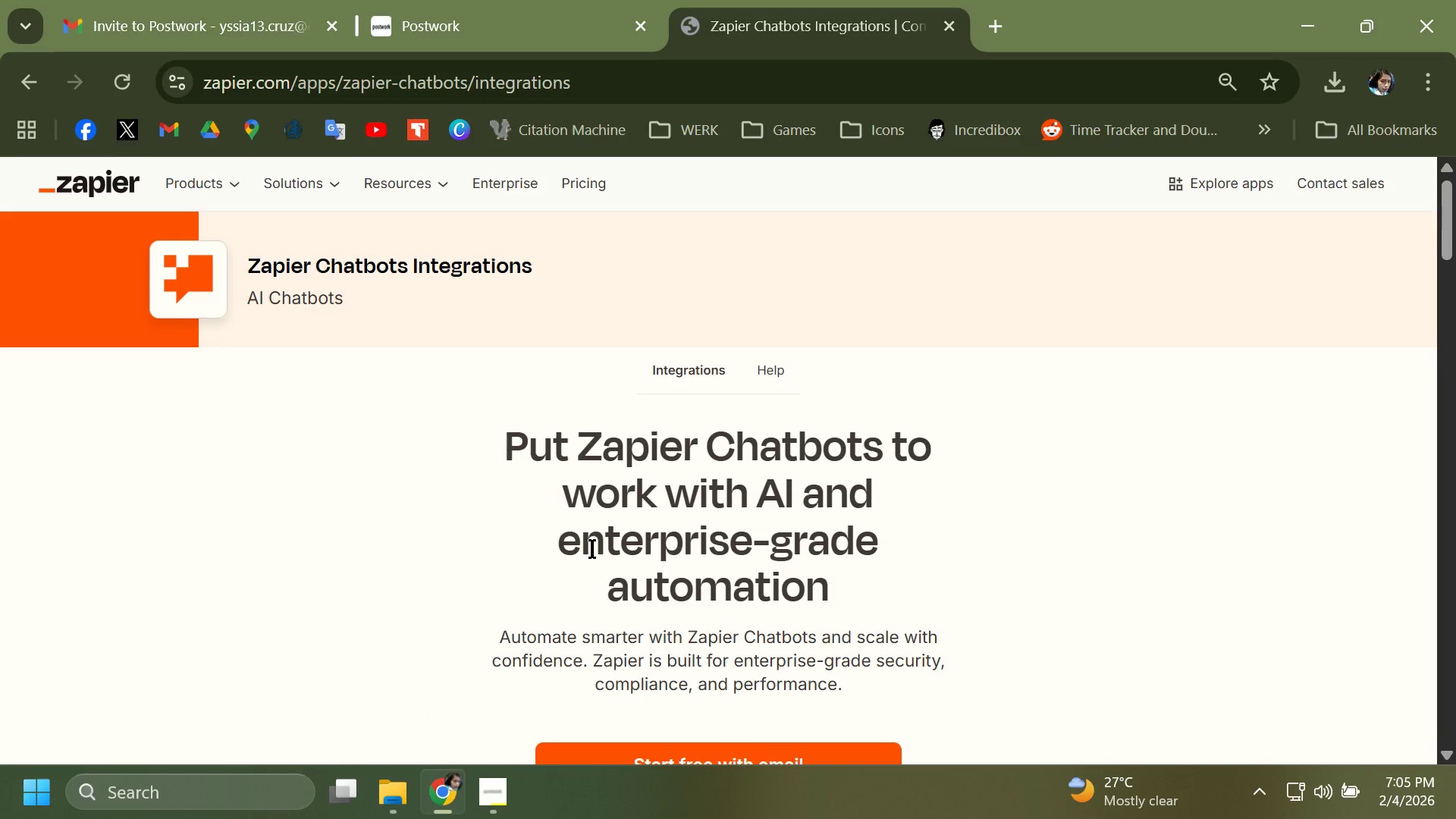 
scroll: coordinate [603, 515], scroll_direction: down, amount: 3.0
 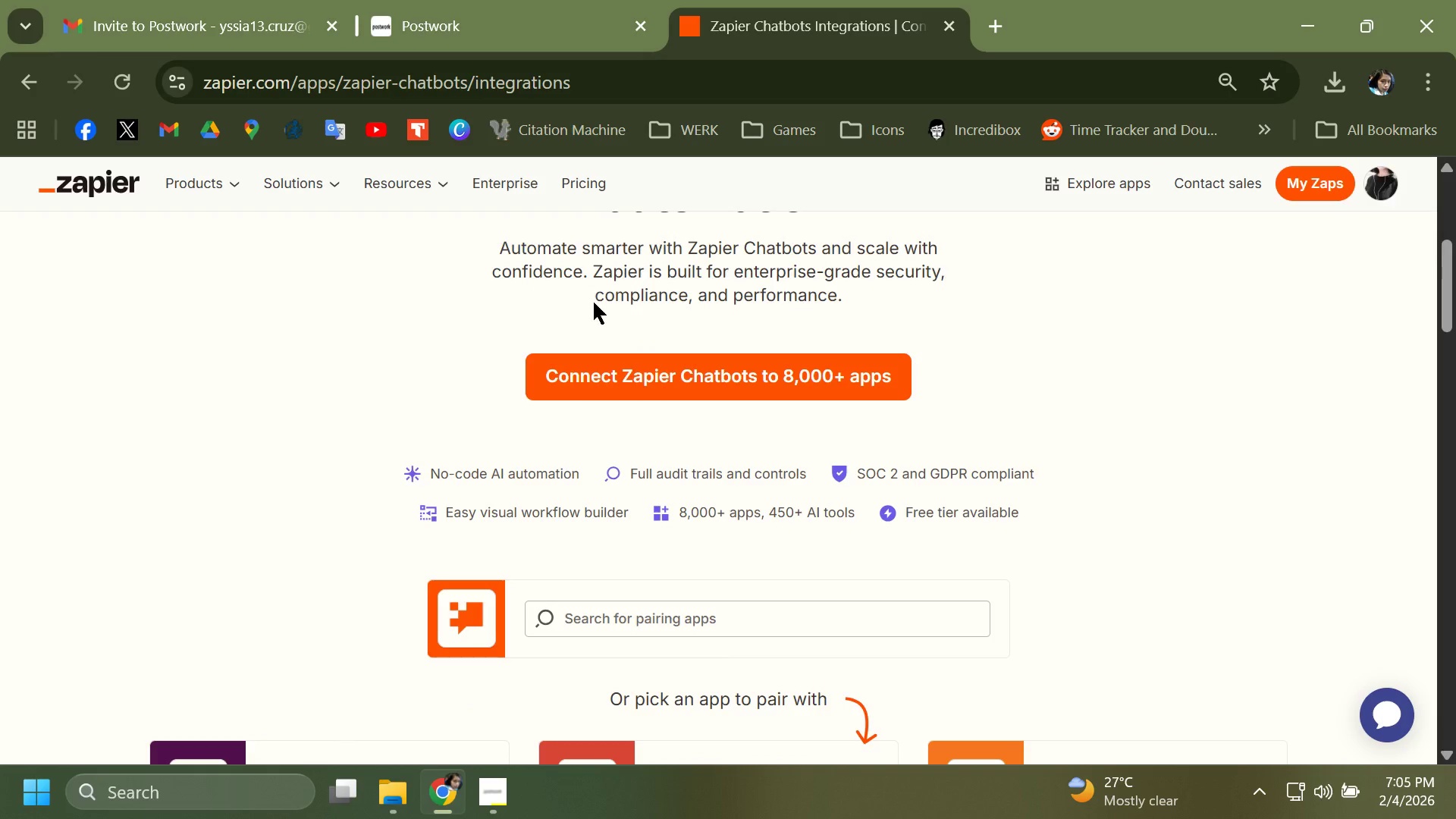 
middle_click([208, 127])
 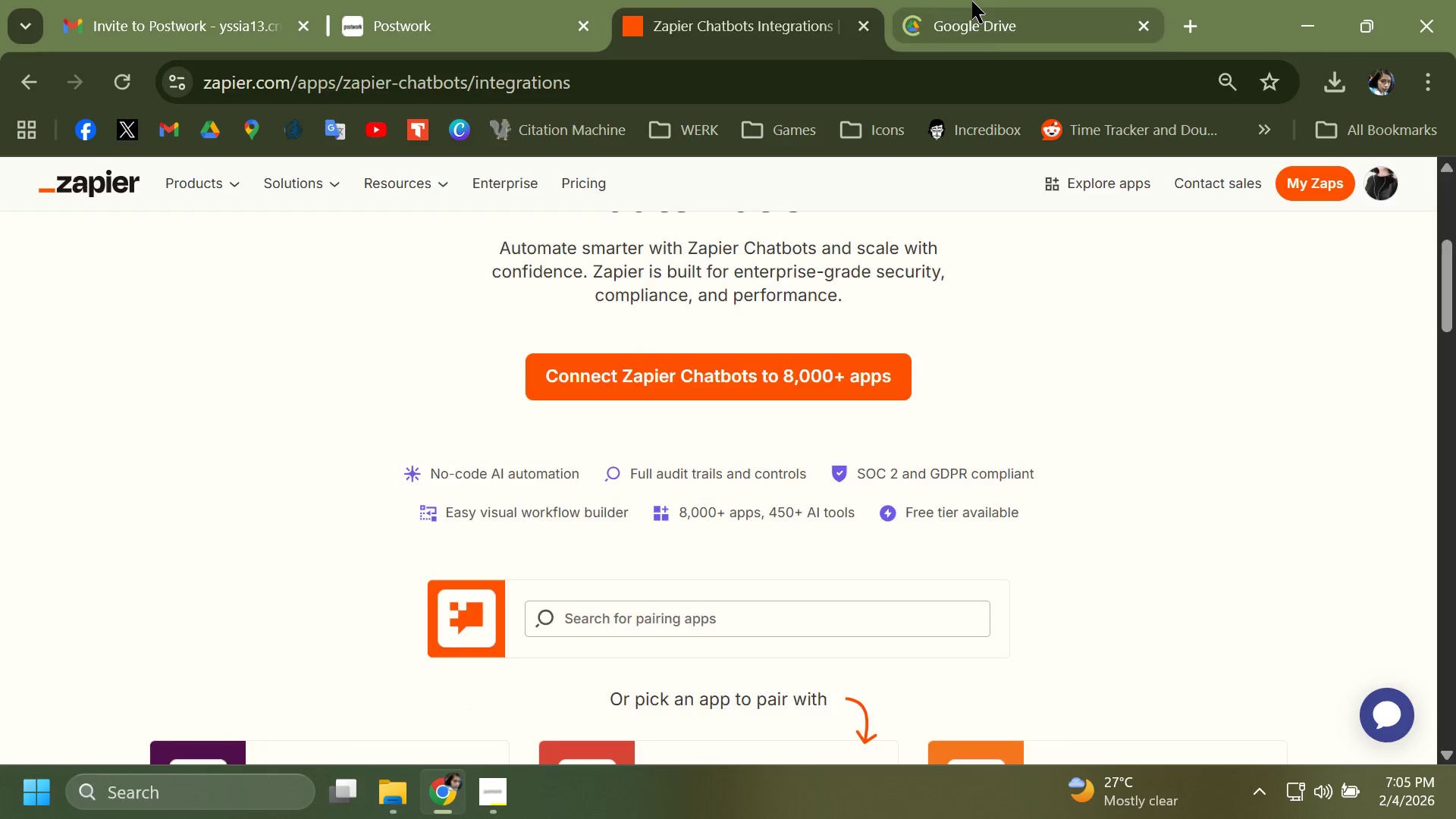 
left_click([972, 2])
 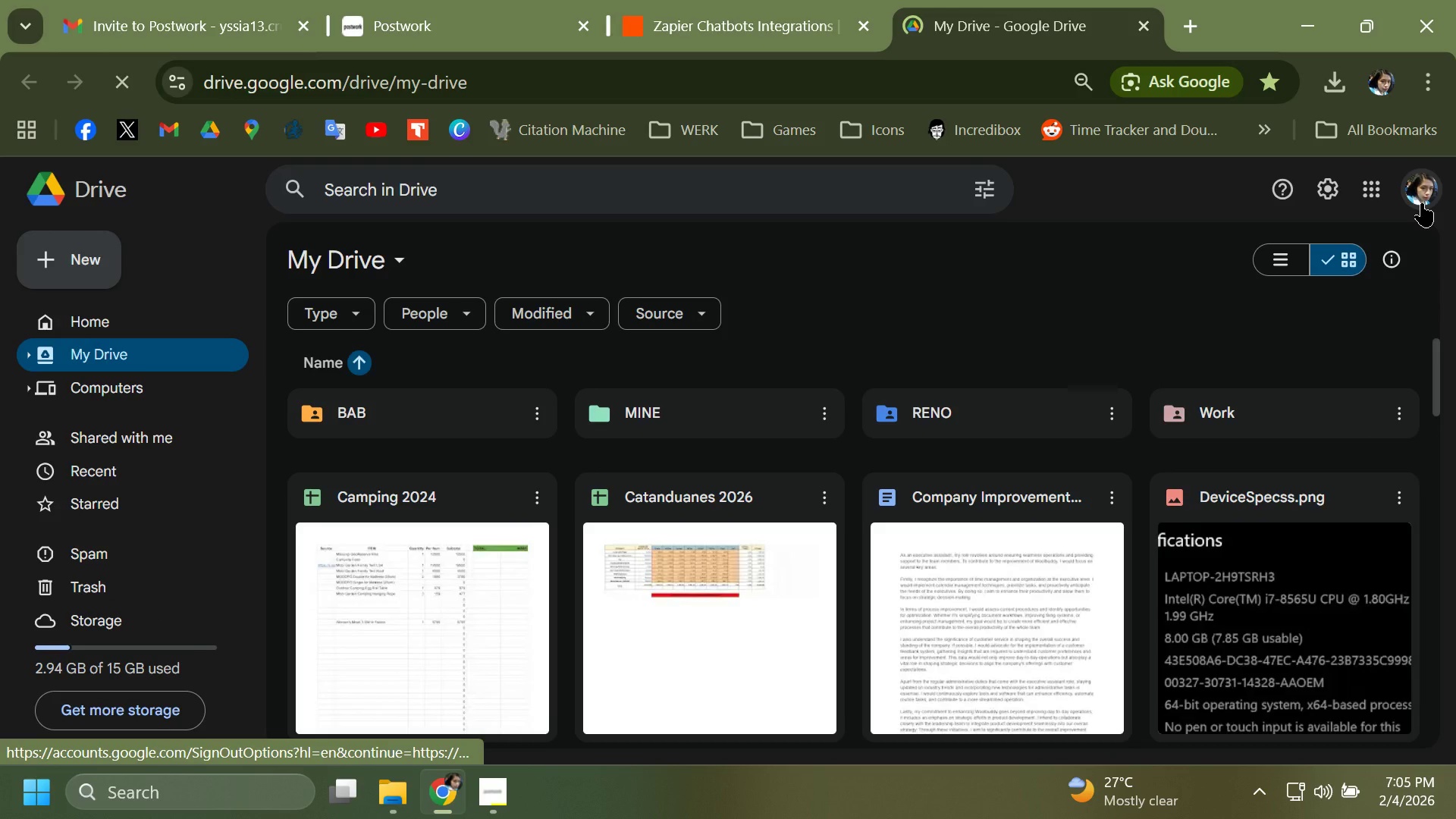 
left_click([868, 311])
 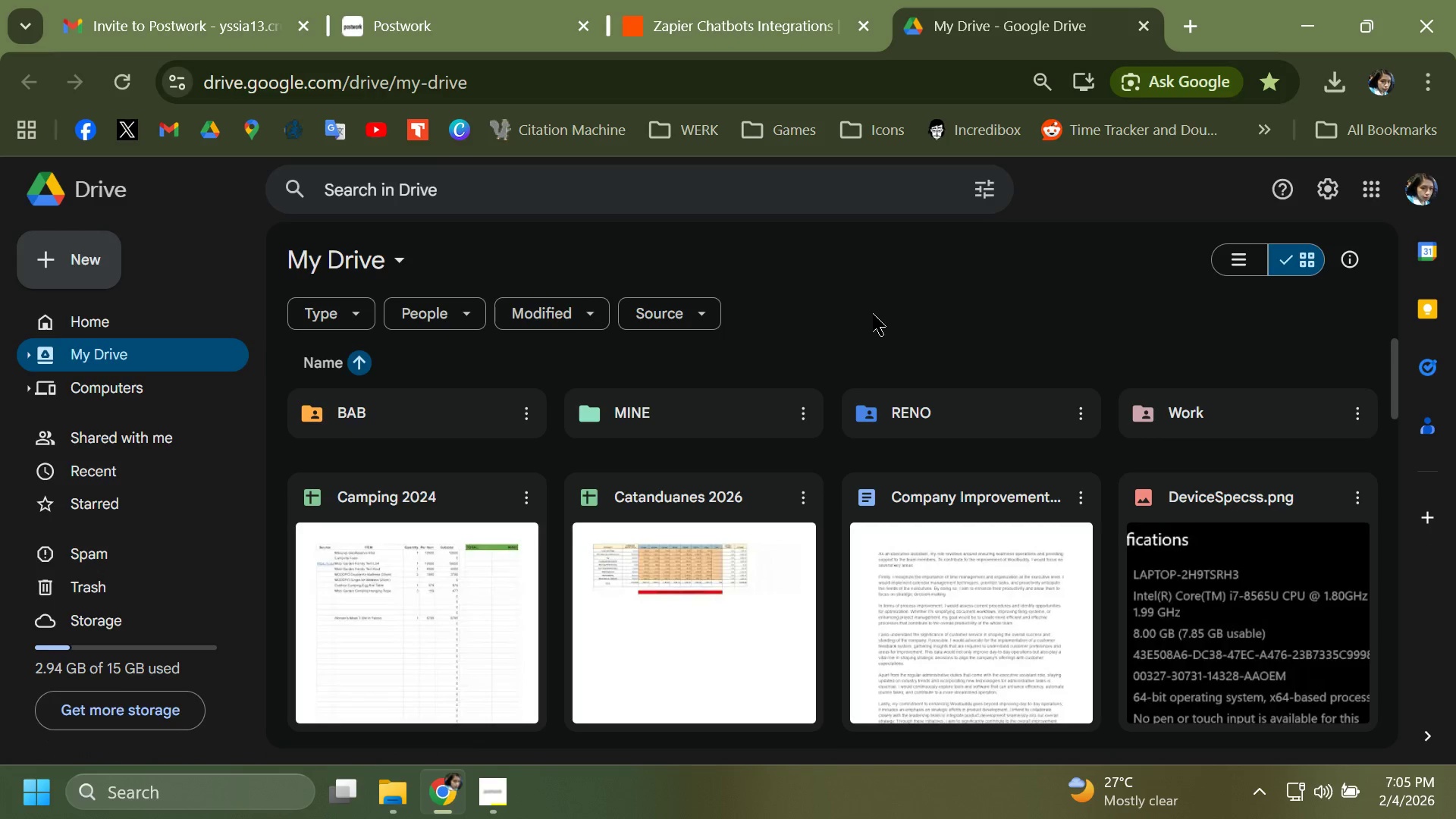 
hold_key(key=ControlLeft, duration=1.14)
scroll: coordinate [841, 297], scroll_direction: down, amount: 4.0
 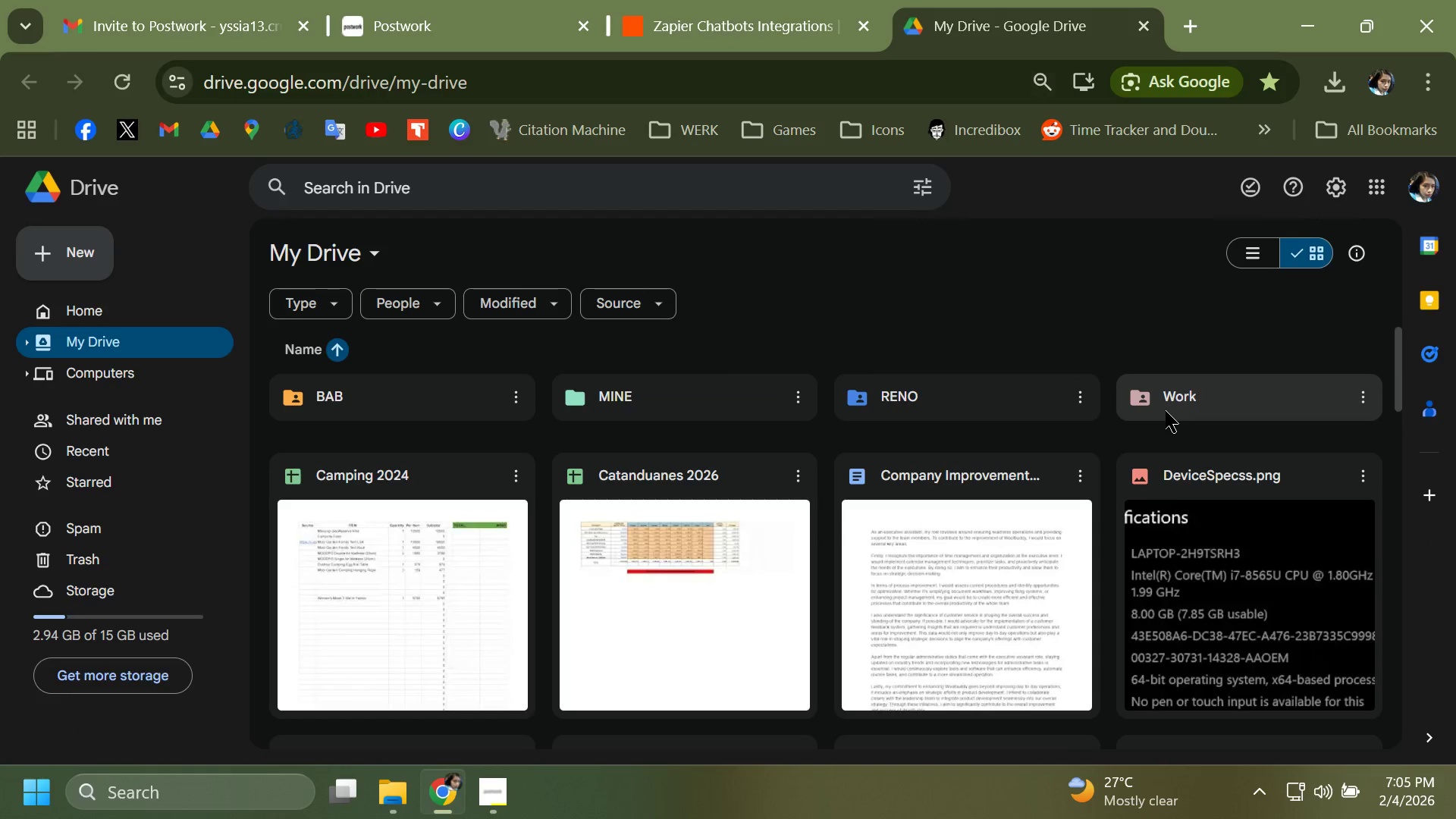 
double_click([1166, 411])
 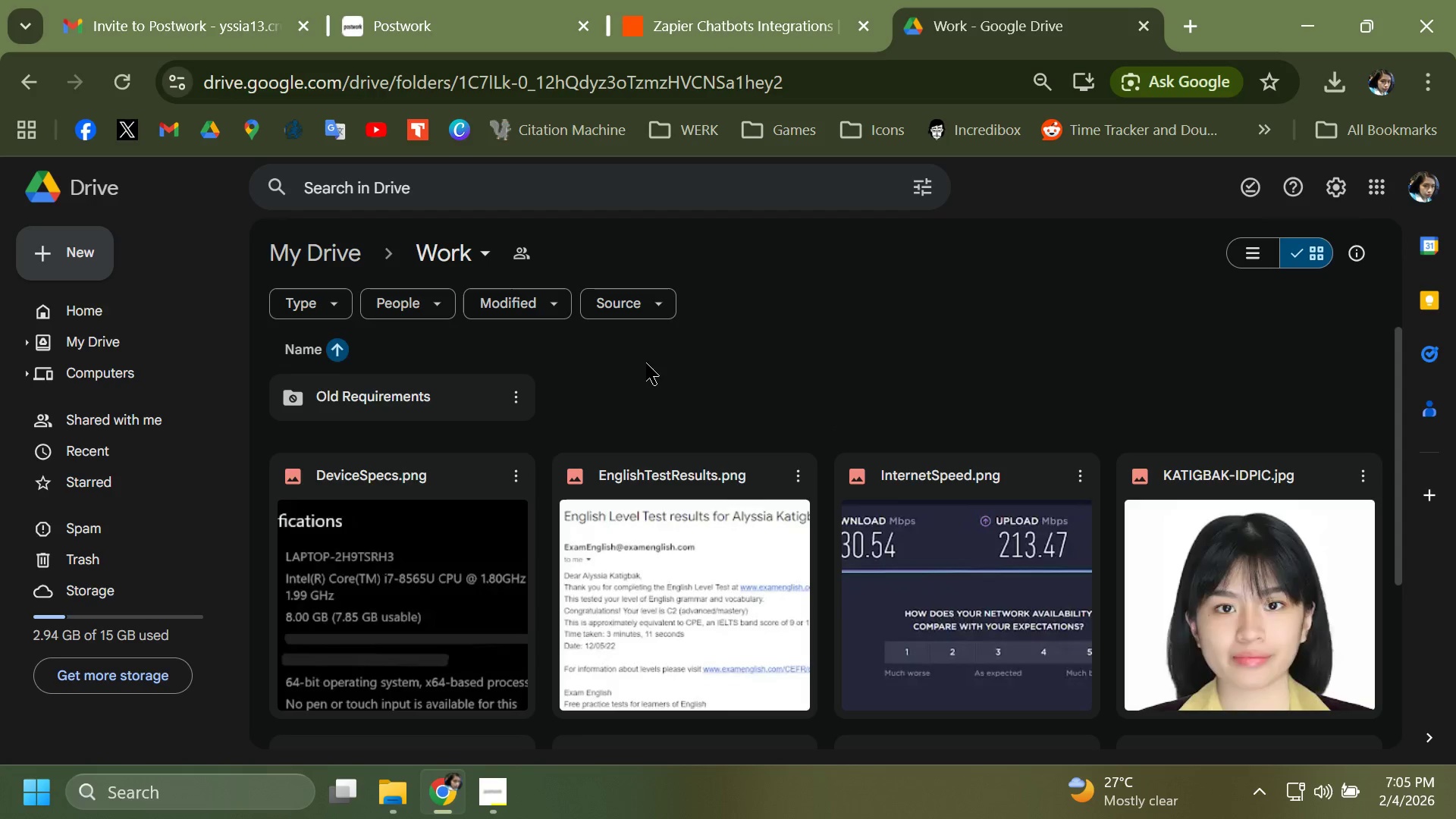 
scroll: coordinate [645, 366], scroll_direction: up, amount: 4.0
 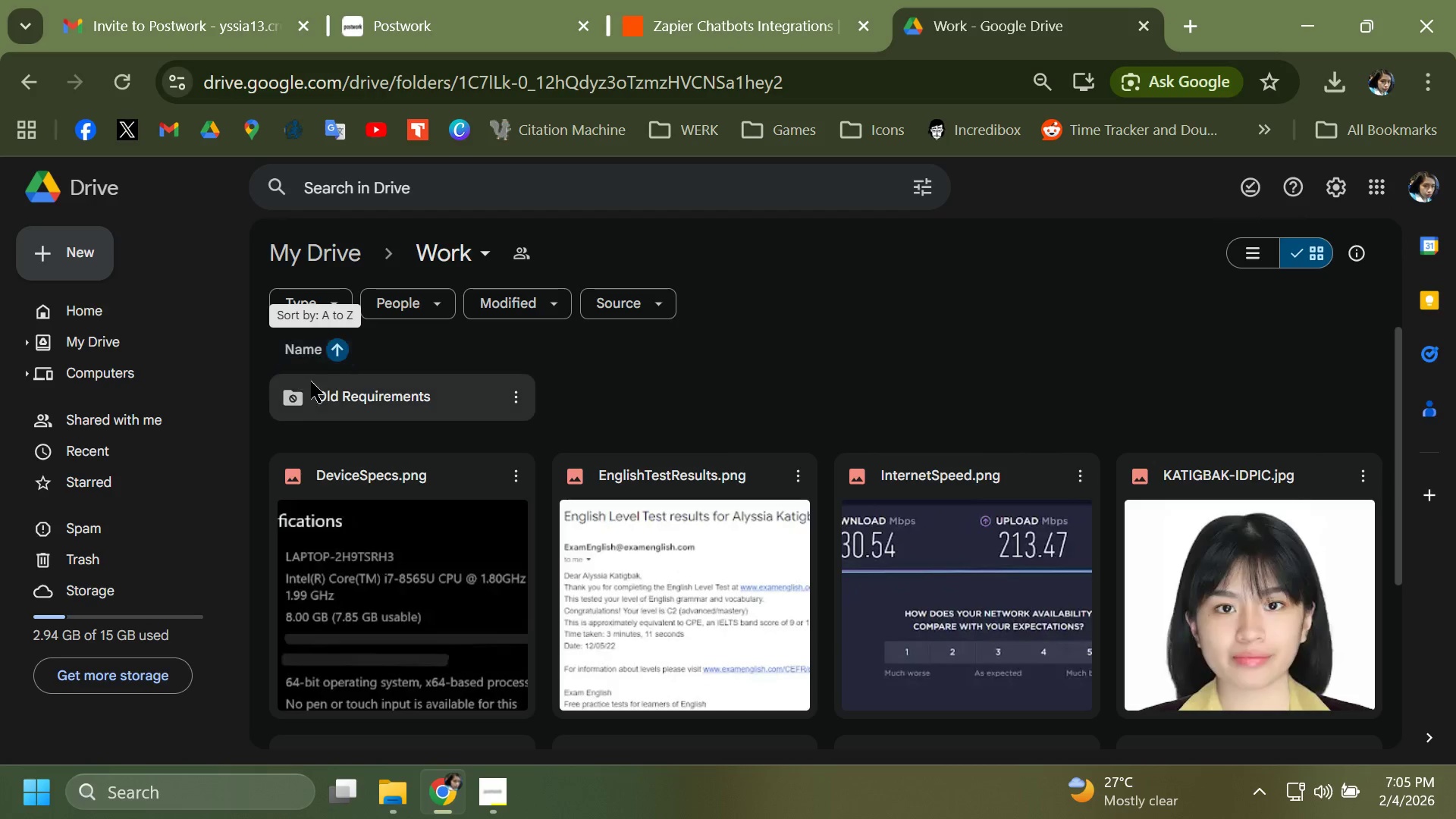 
wait(6.61)
 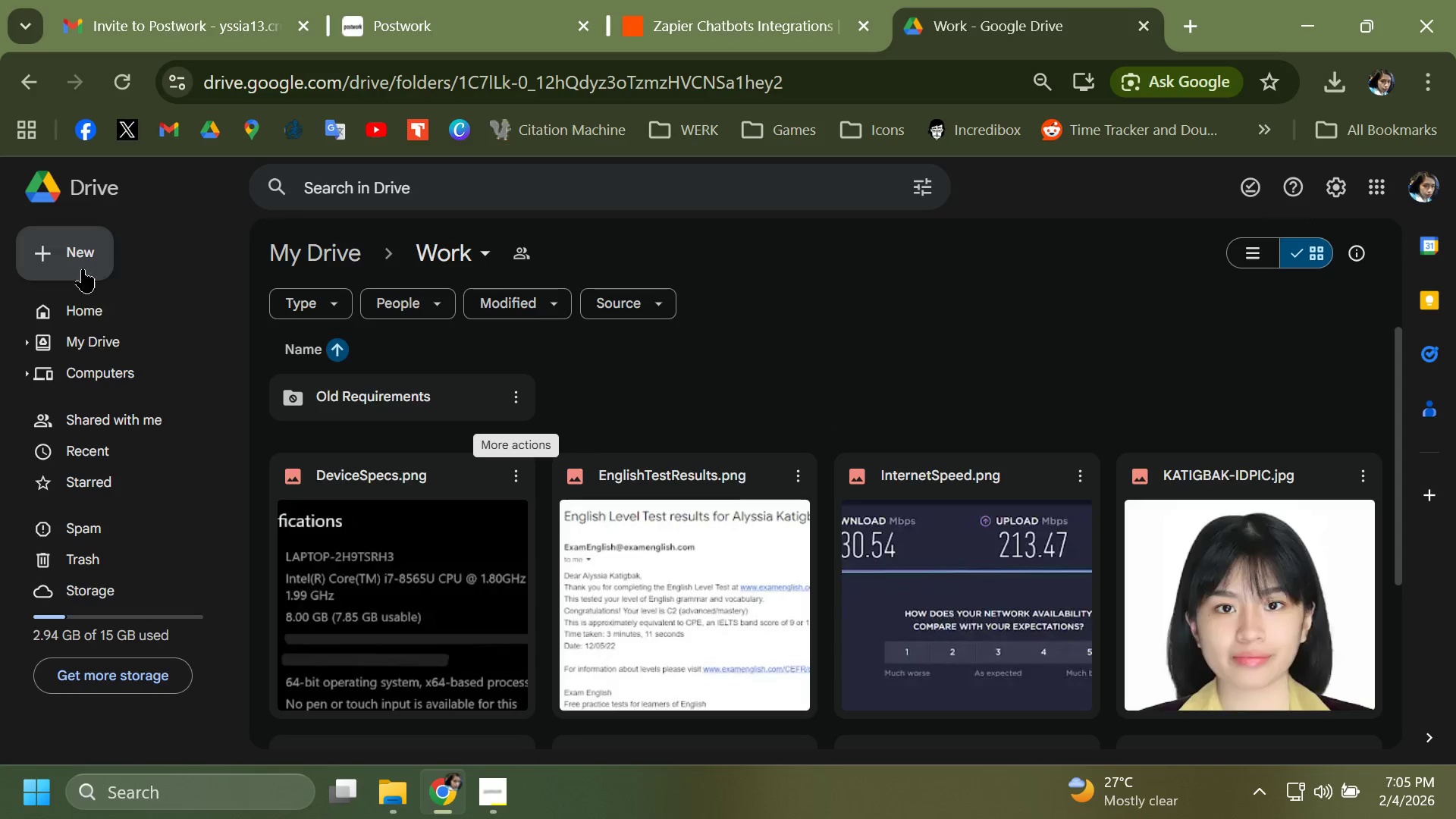 
left_click([66, 268])
 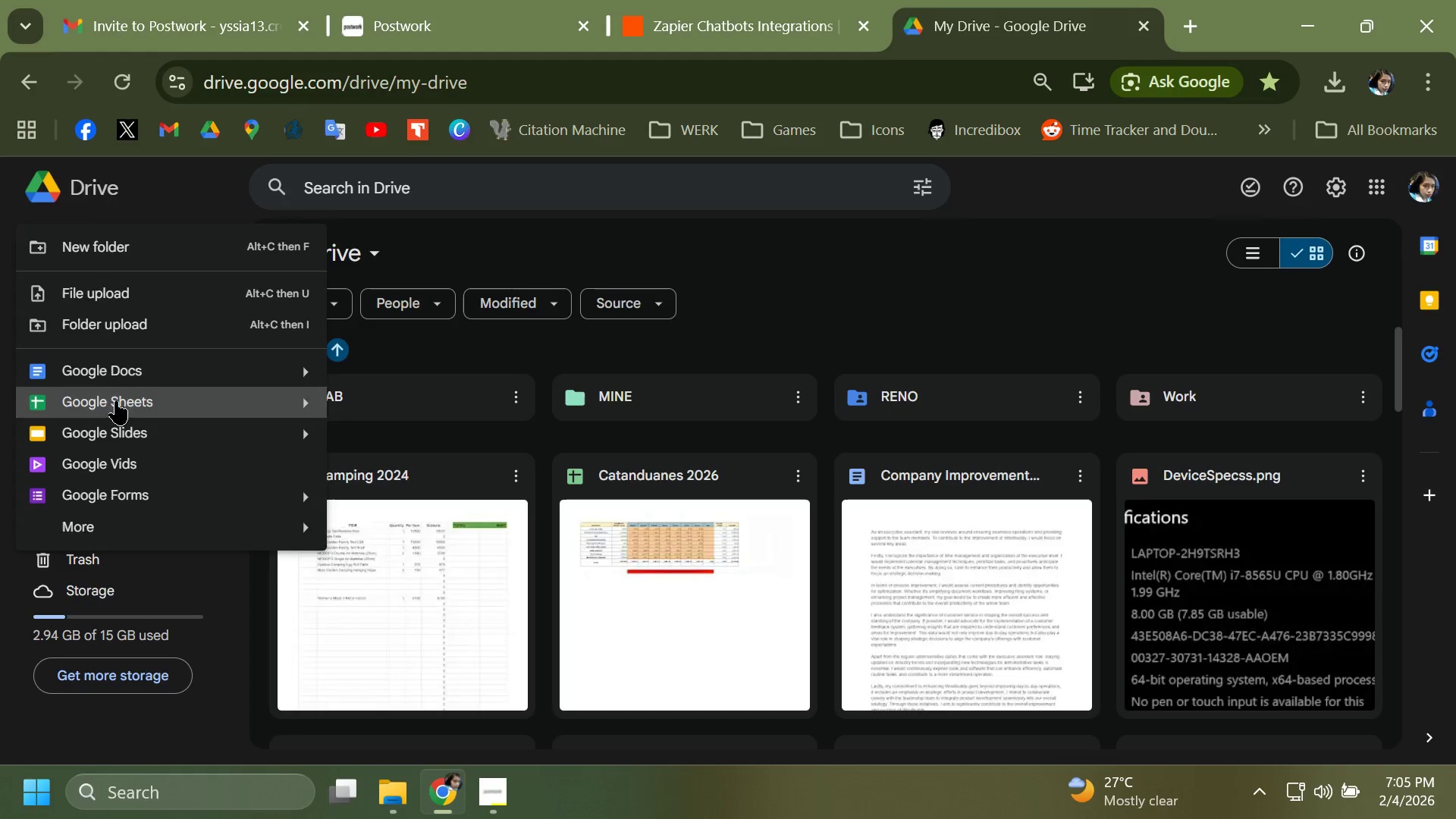 
left_click([136, 254])
 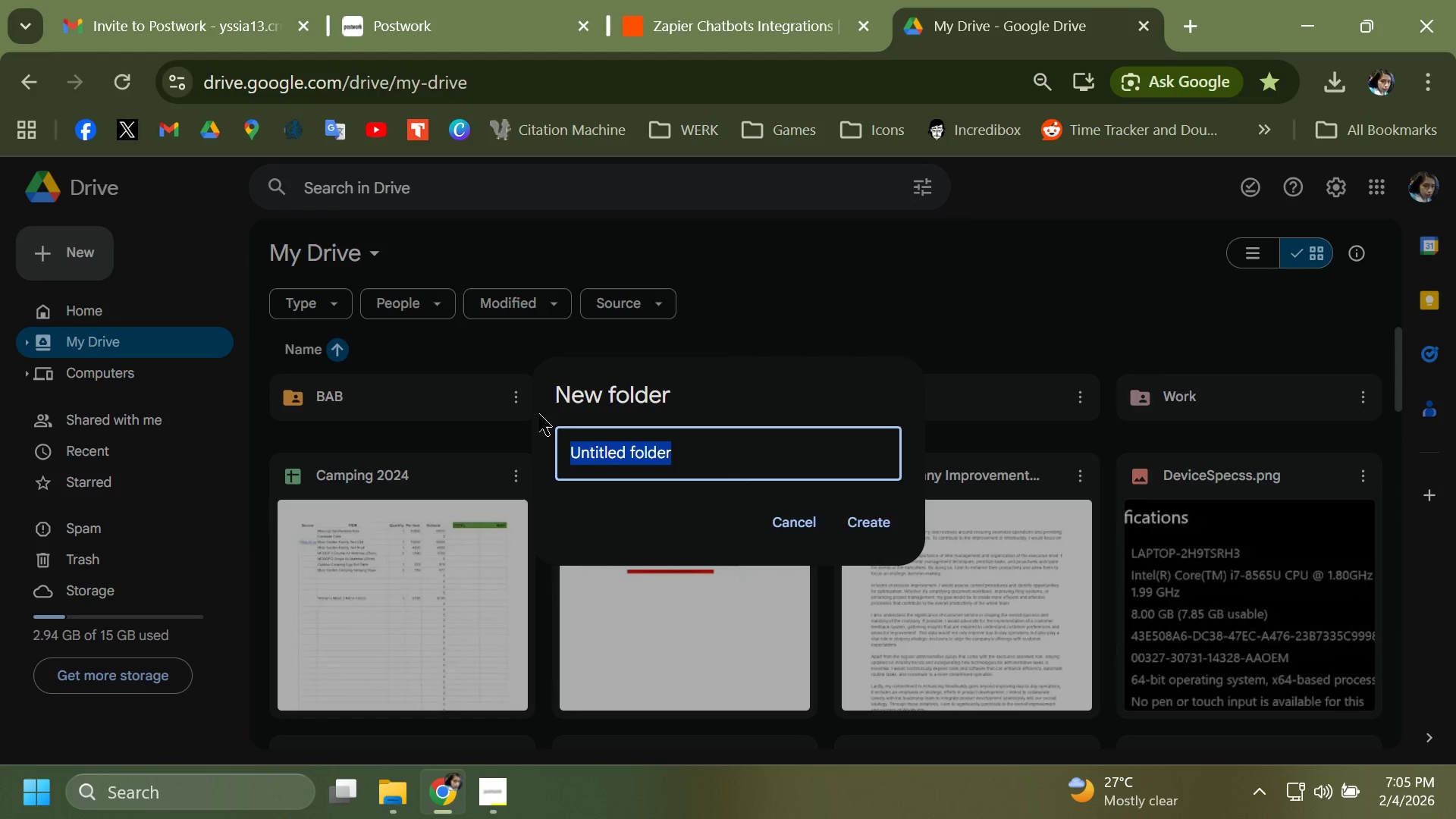 
type(SAMPLES)
 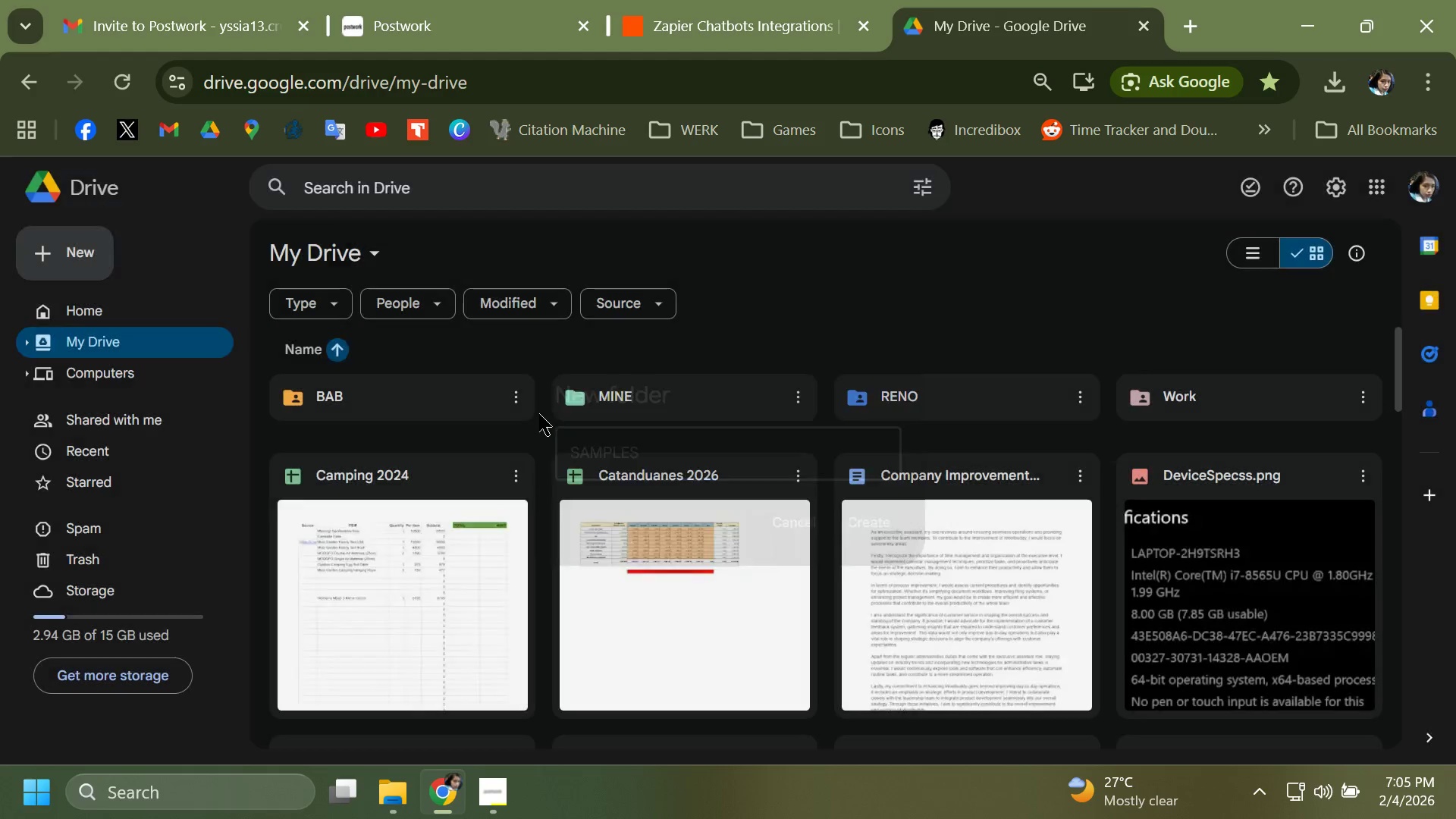 
key(Enter)
 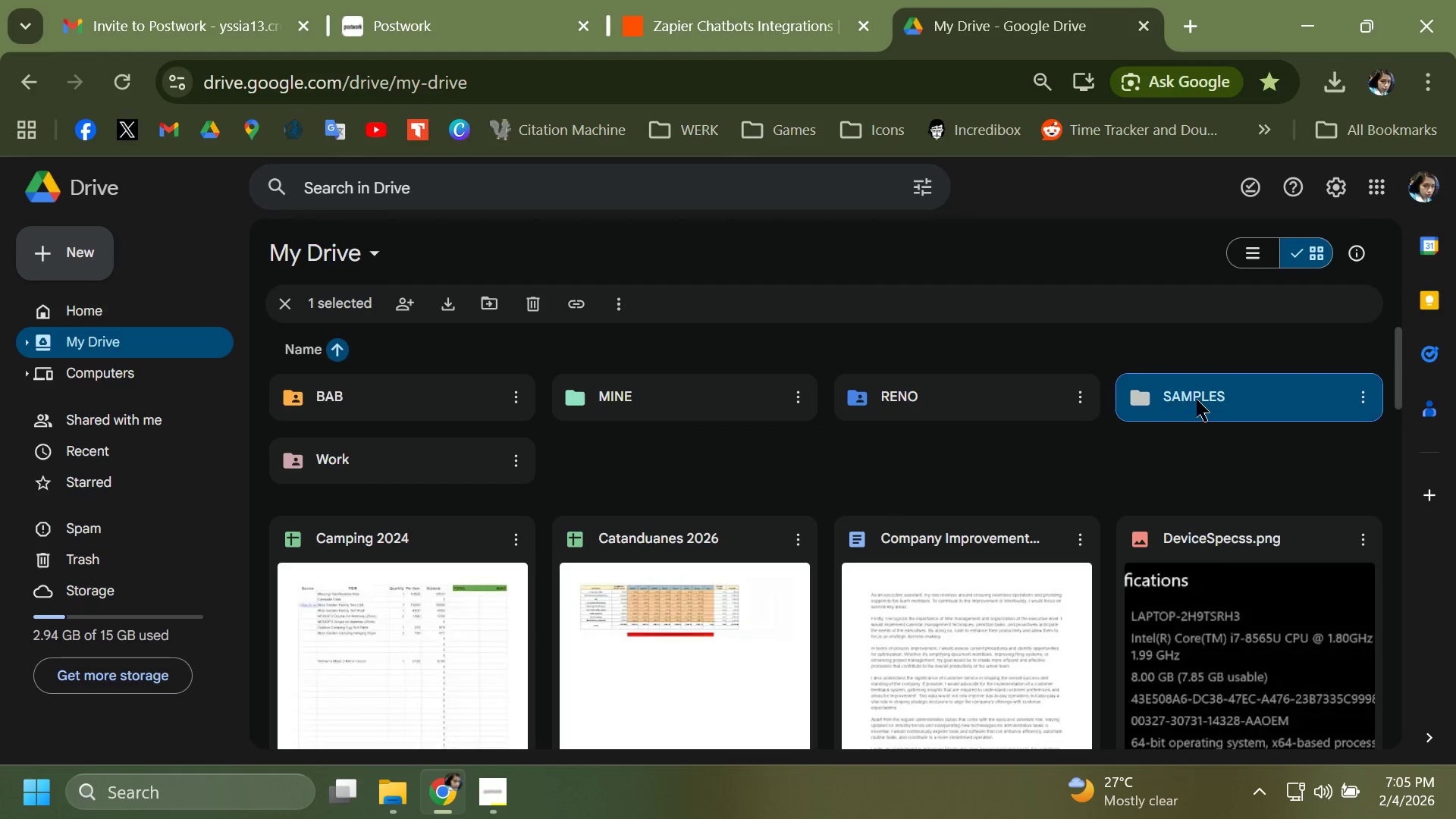 
double_click([1198, 400])
 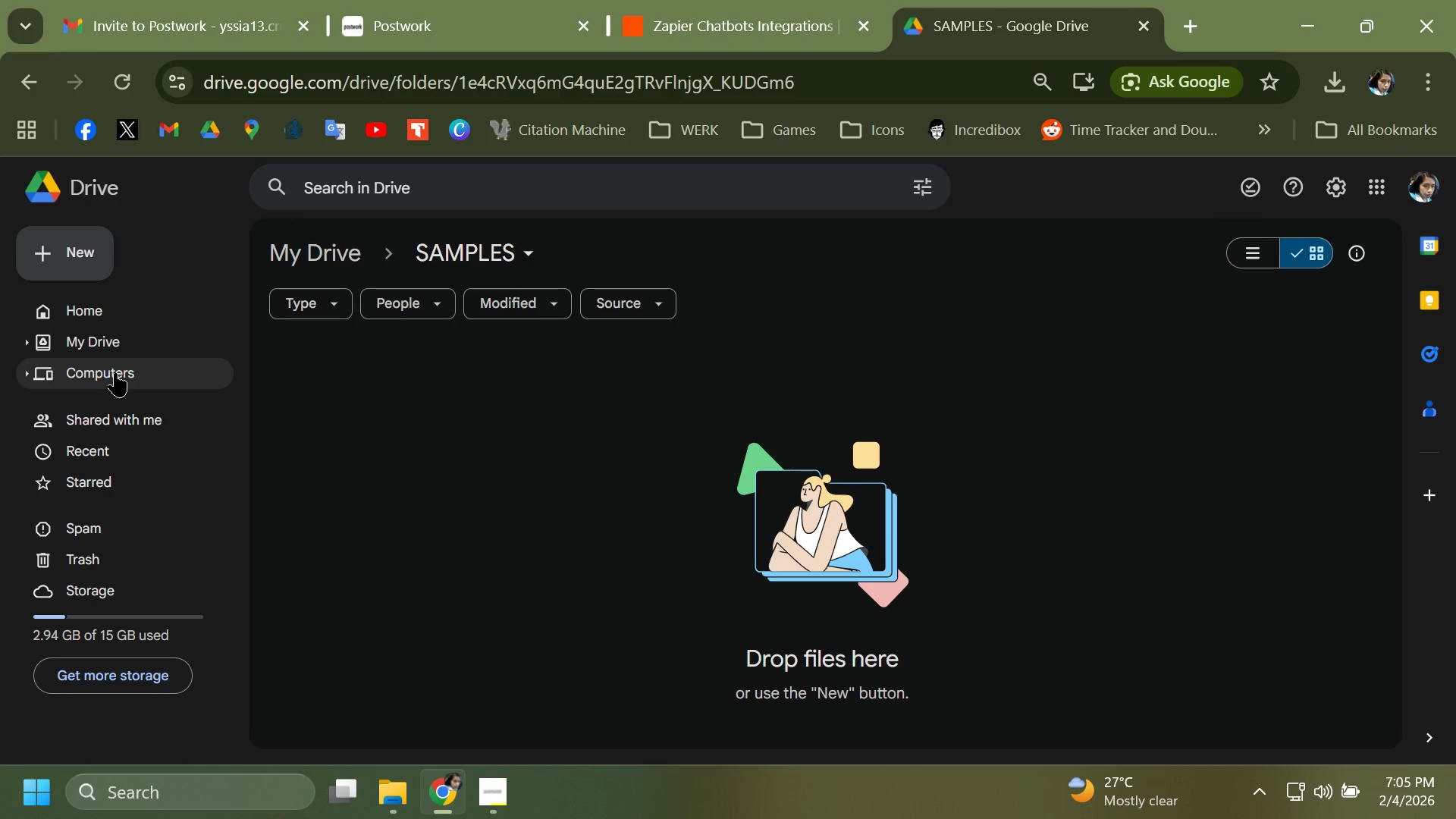 
left_click([88, 253])
 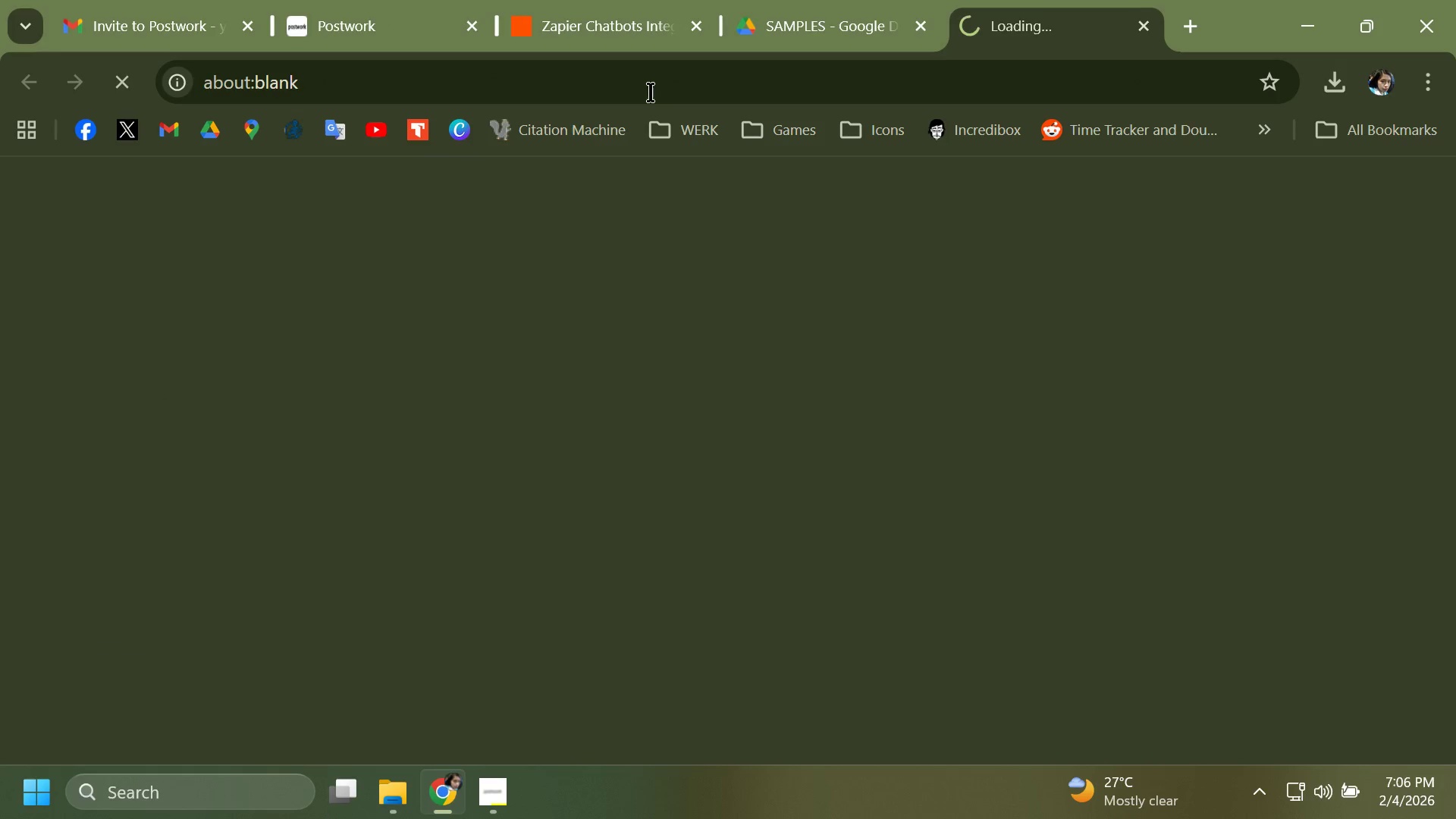 
left_click([665, 0])
 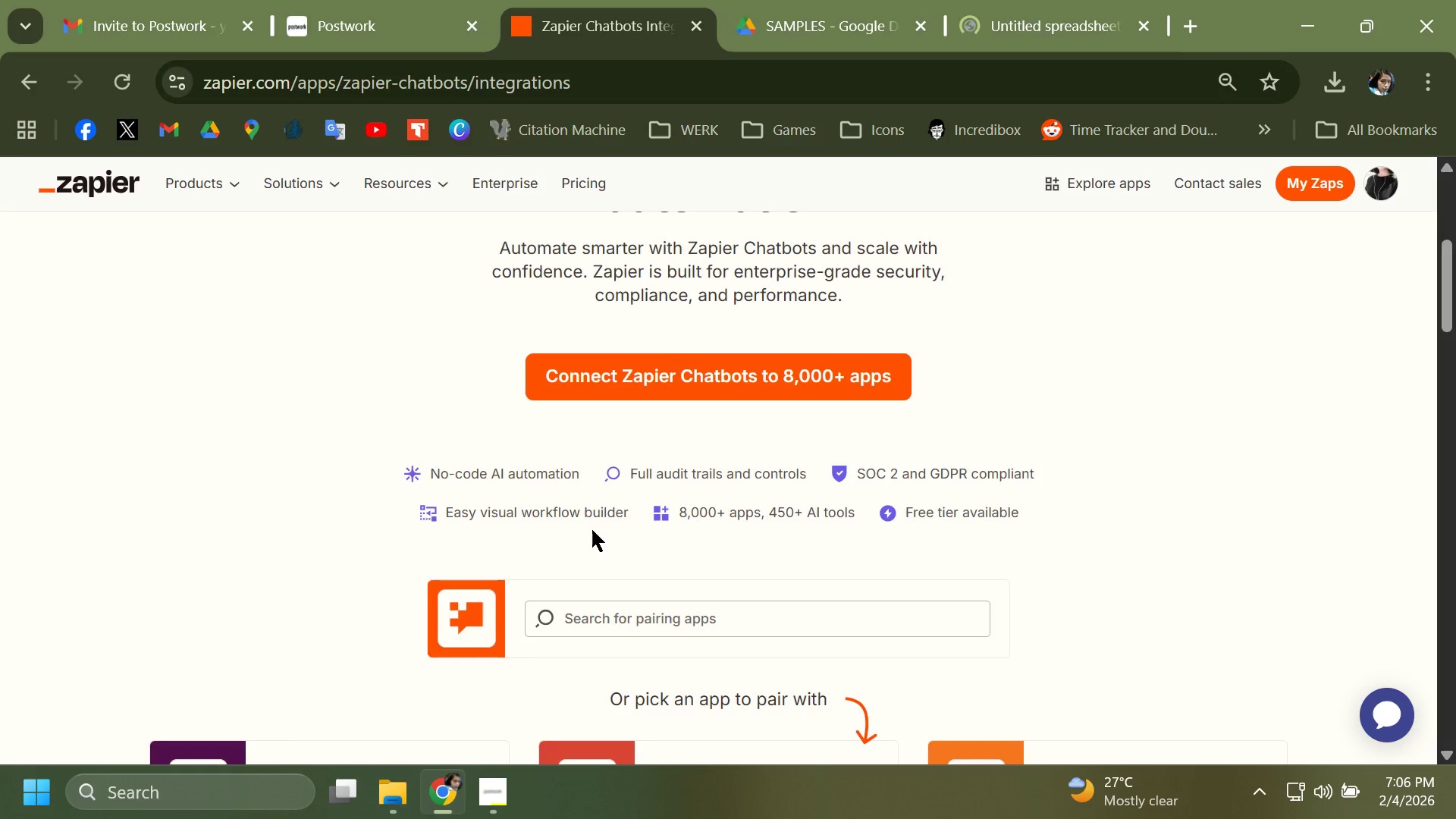 
left_click([664, 364])
 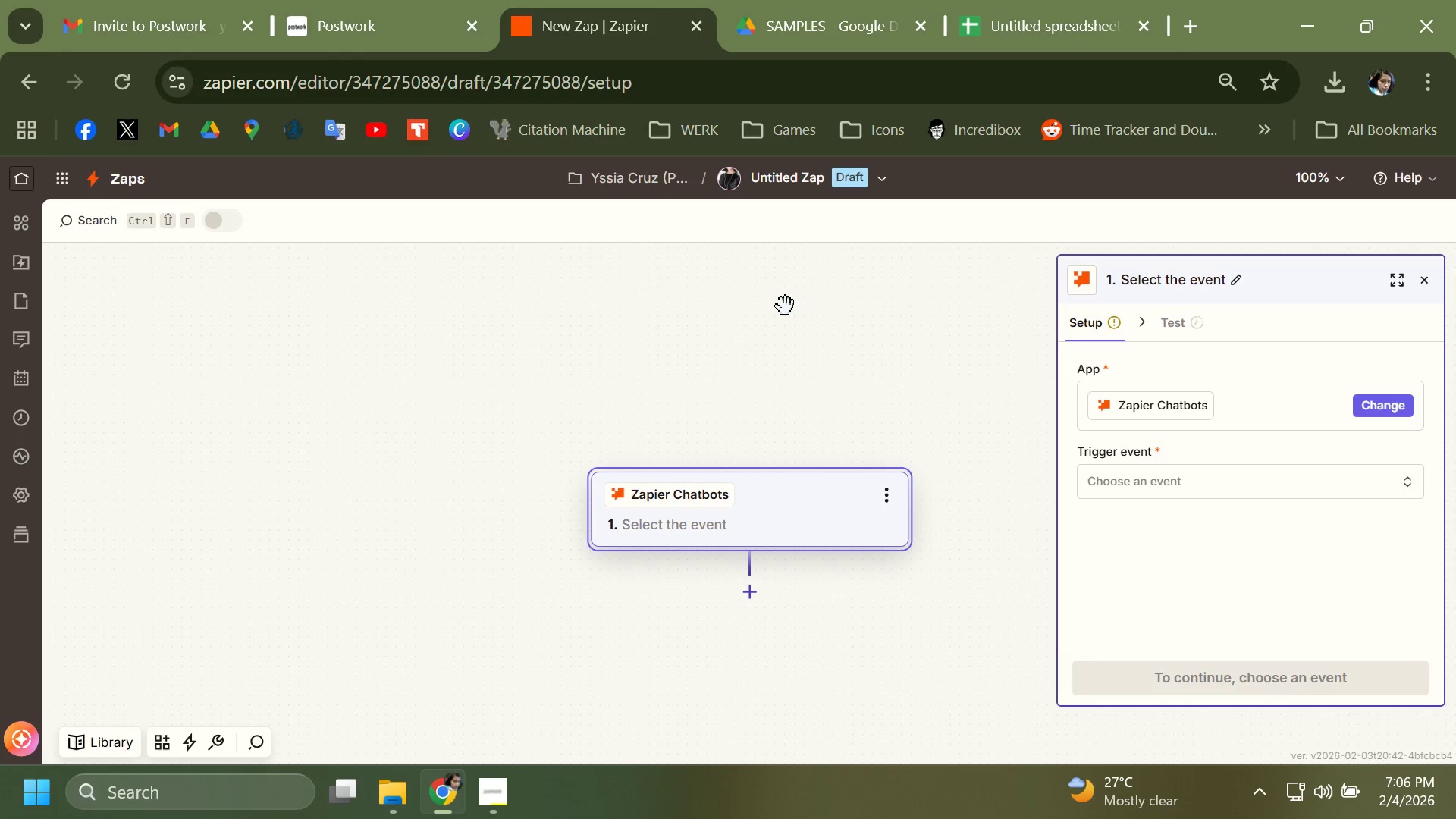 
wait(12.34)
 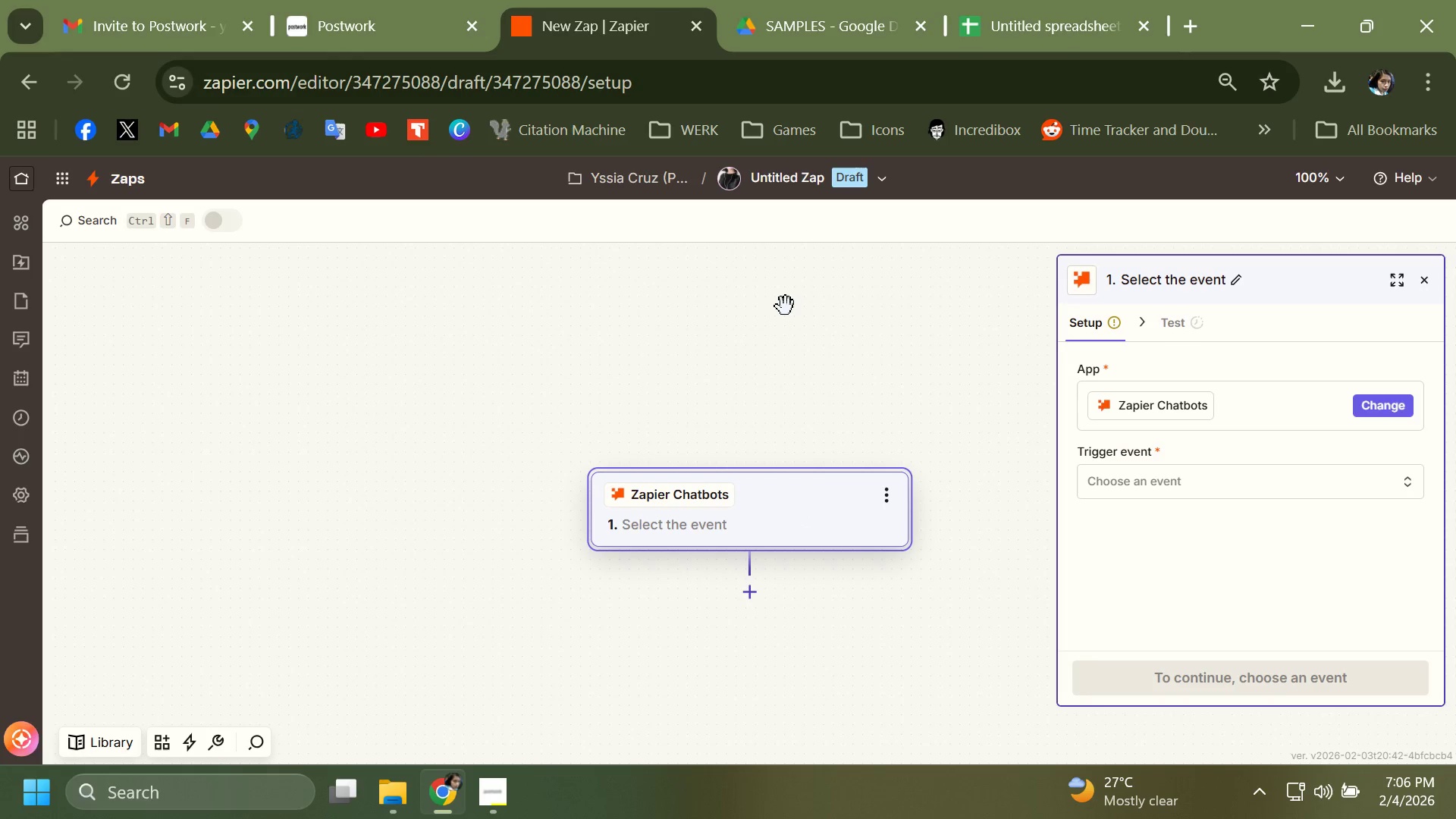 
middle_click([118, 171])
 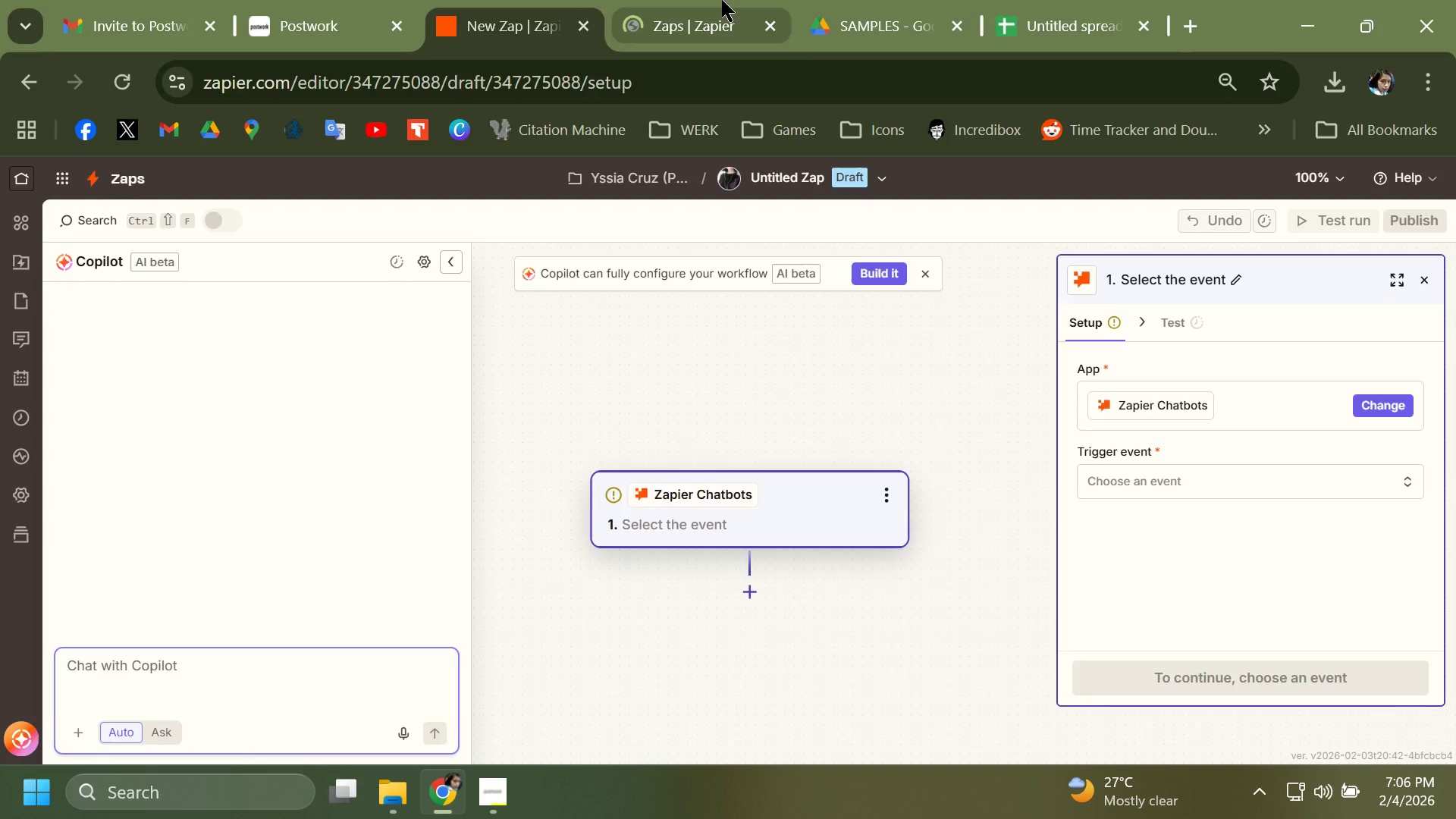 
left_click_drag(start_coordinate=[722, 0], to_coordinate=[490, 0])
 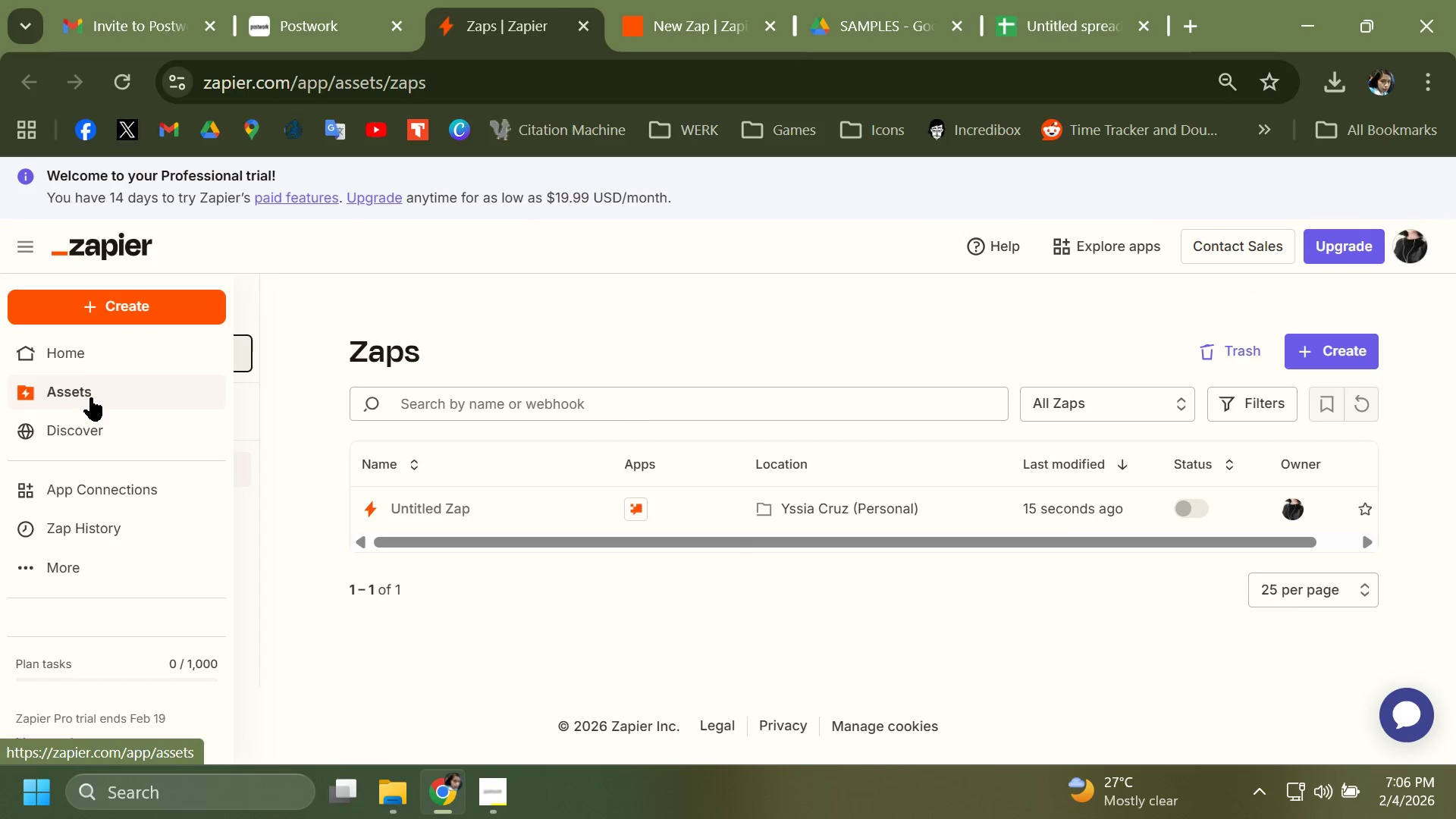 
left_click([89, 570])
 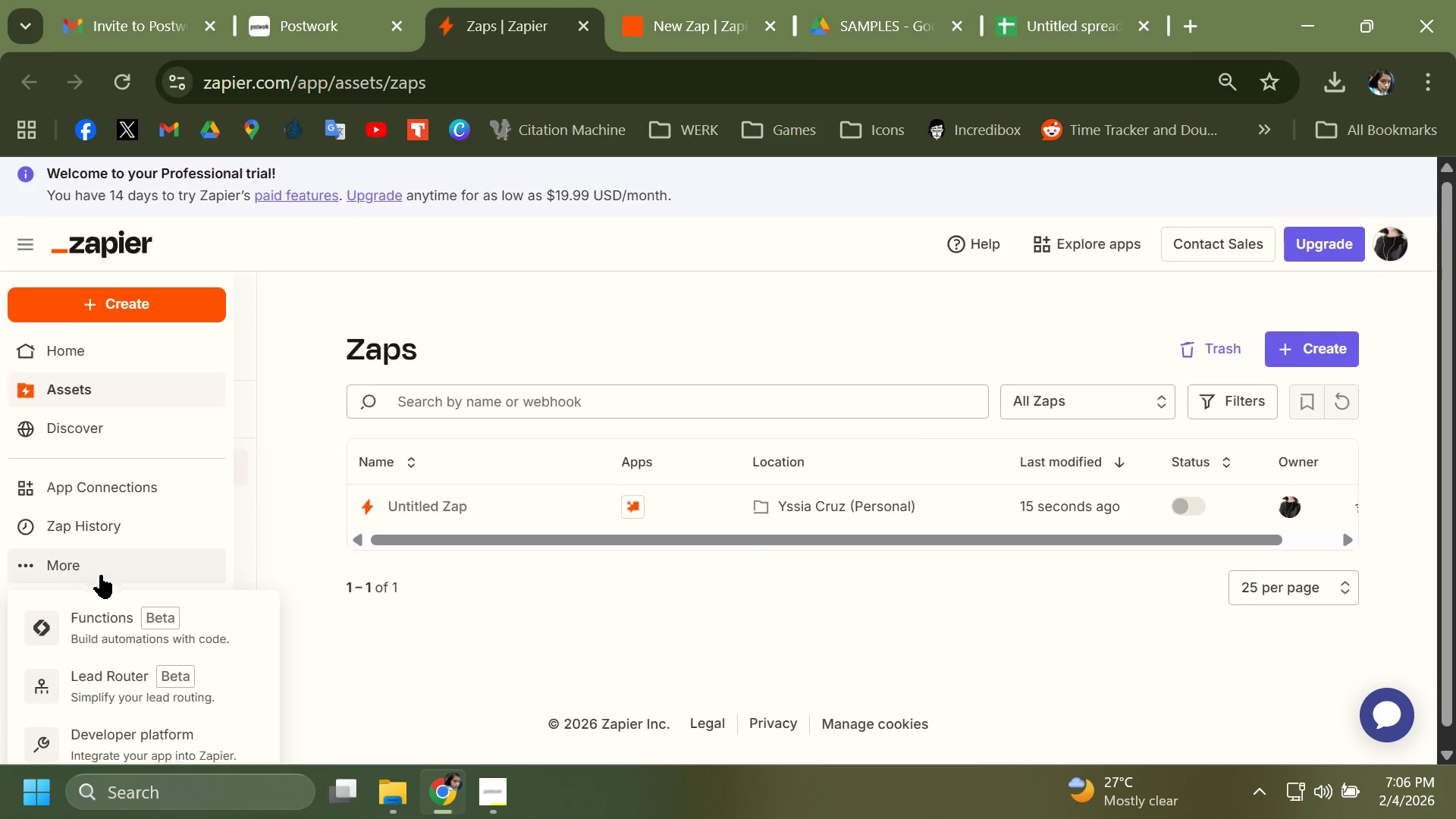 
scroll: coordinate [115, 694], scroll_direction: down, amount: 4.0
 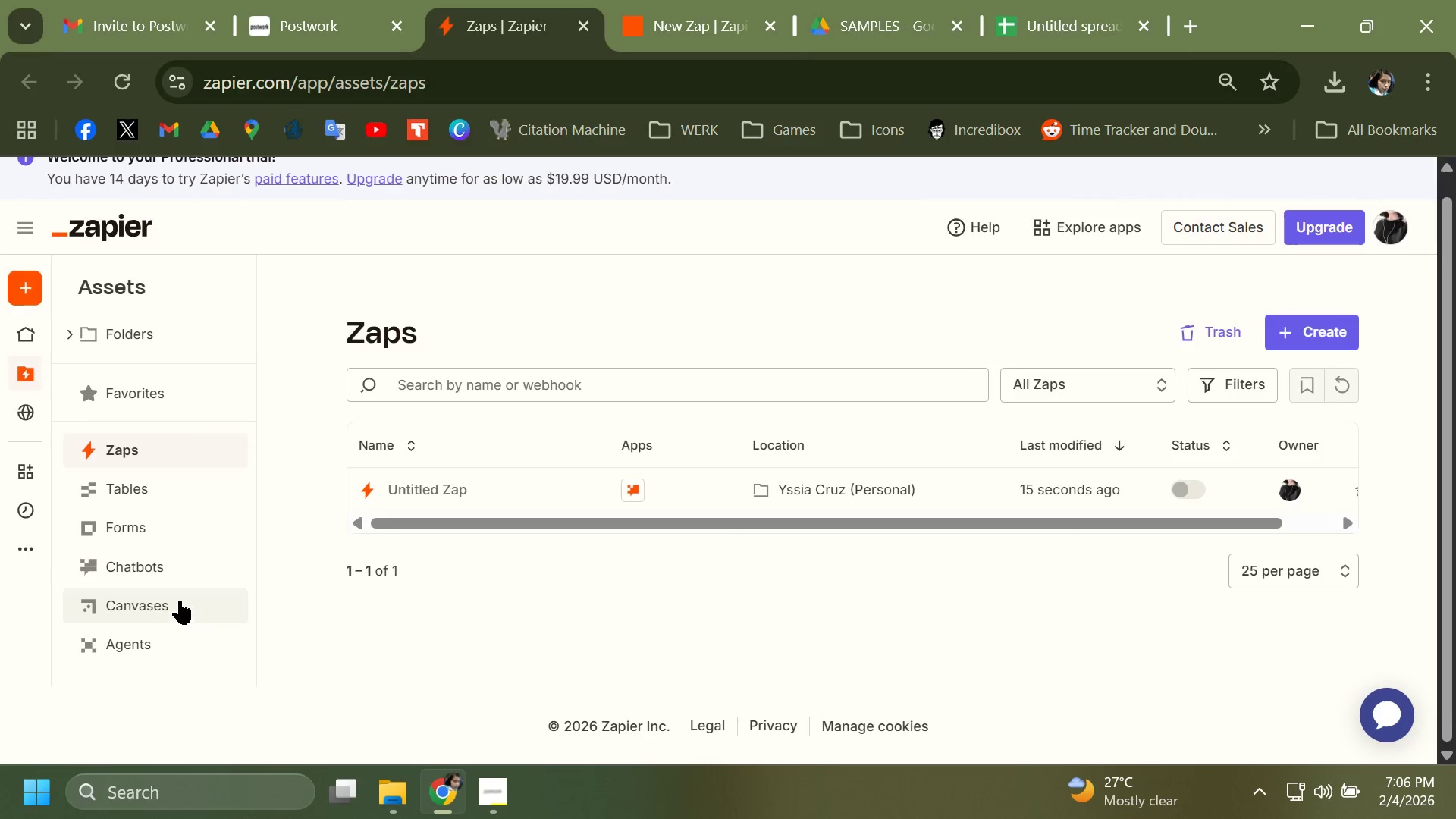 
left_click([176, 557])
 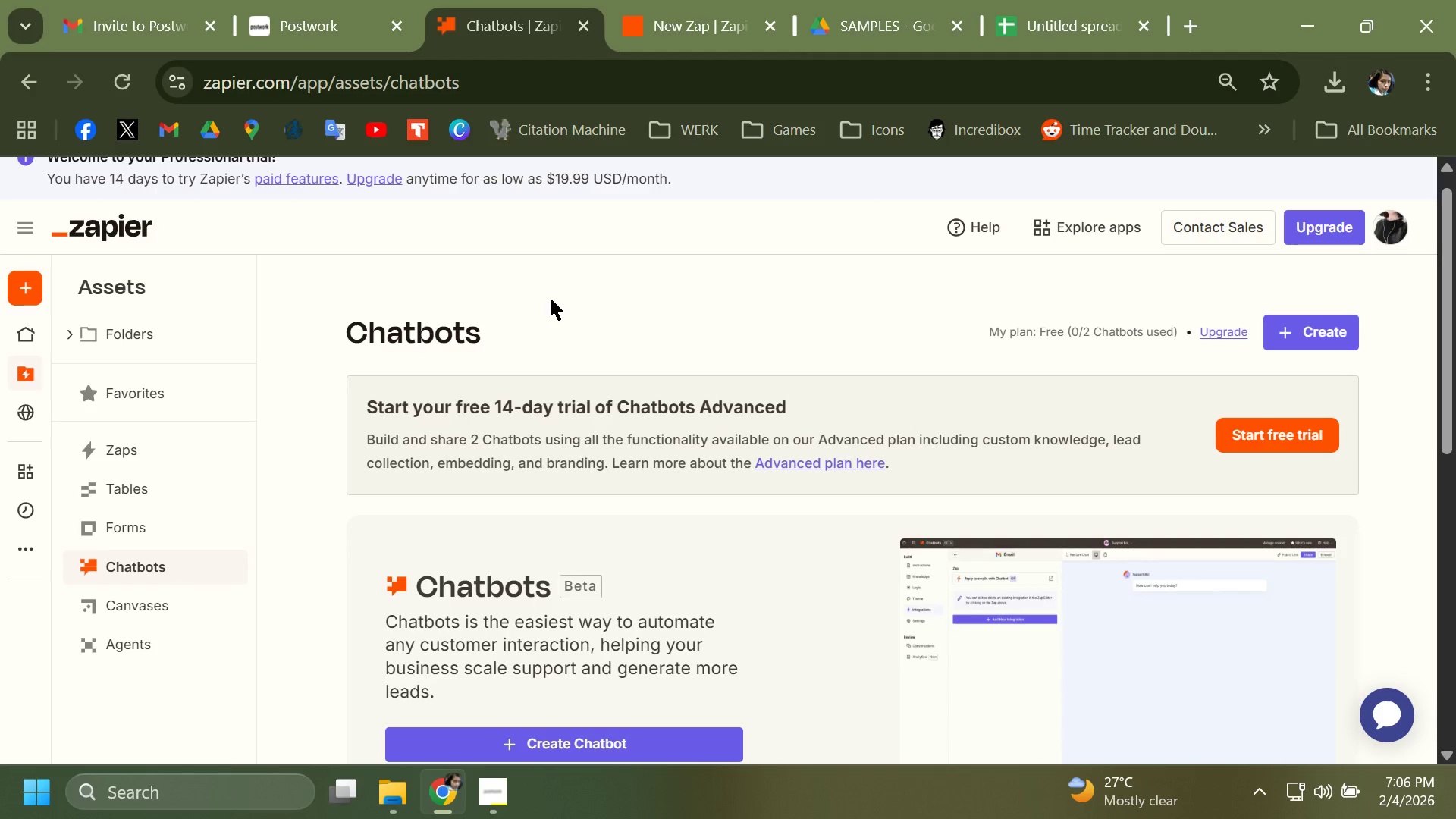 
hold_key(key=ControlLeft, duration=0.88)
scroll: coordinate [838, 363], scroll_direction: down, amount: 2.0
 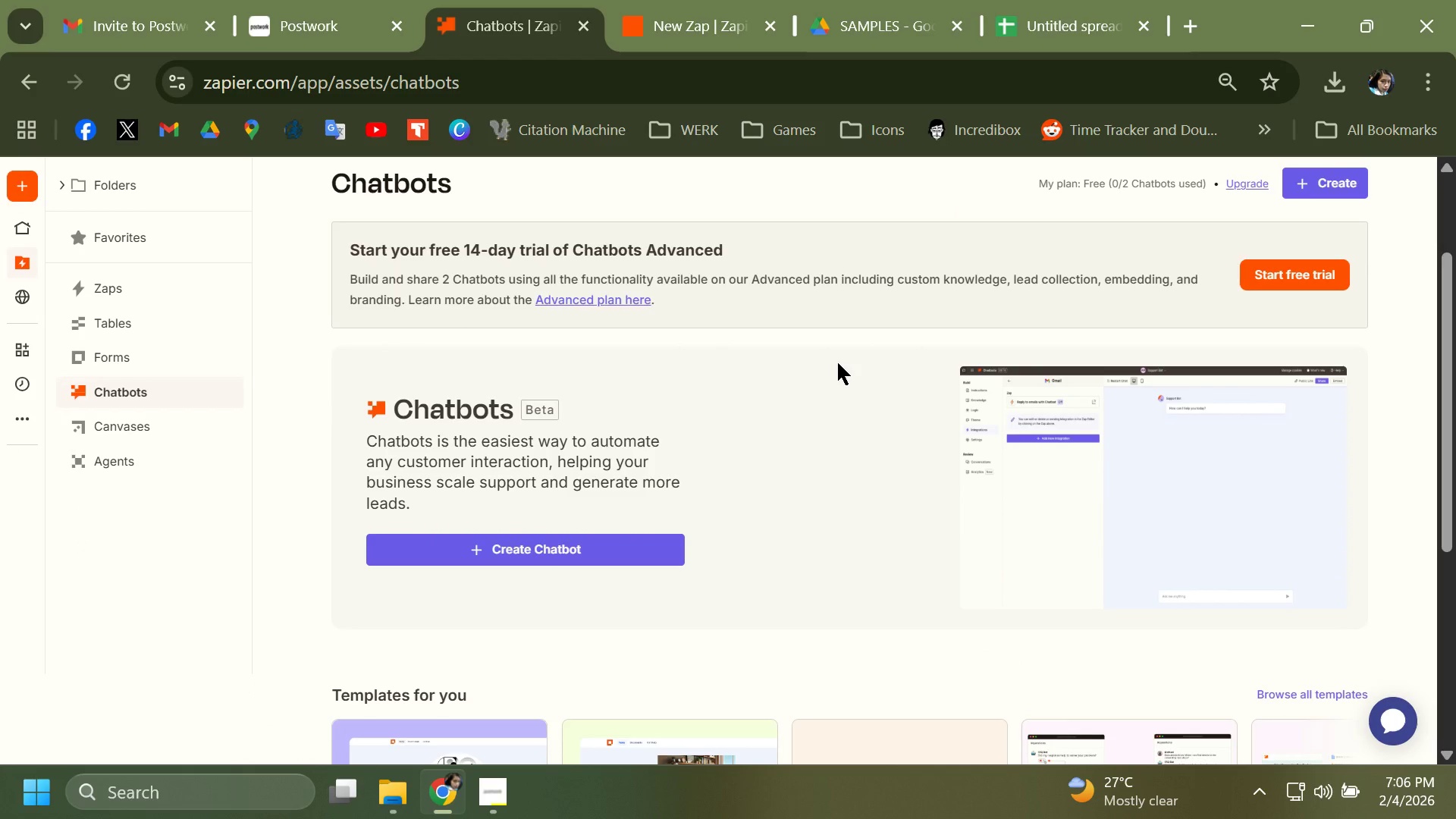 
scroll: coordinate [838, 364], scroll_direction: up, amount: 1.0
 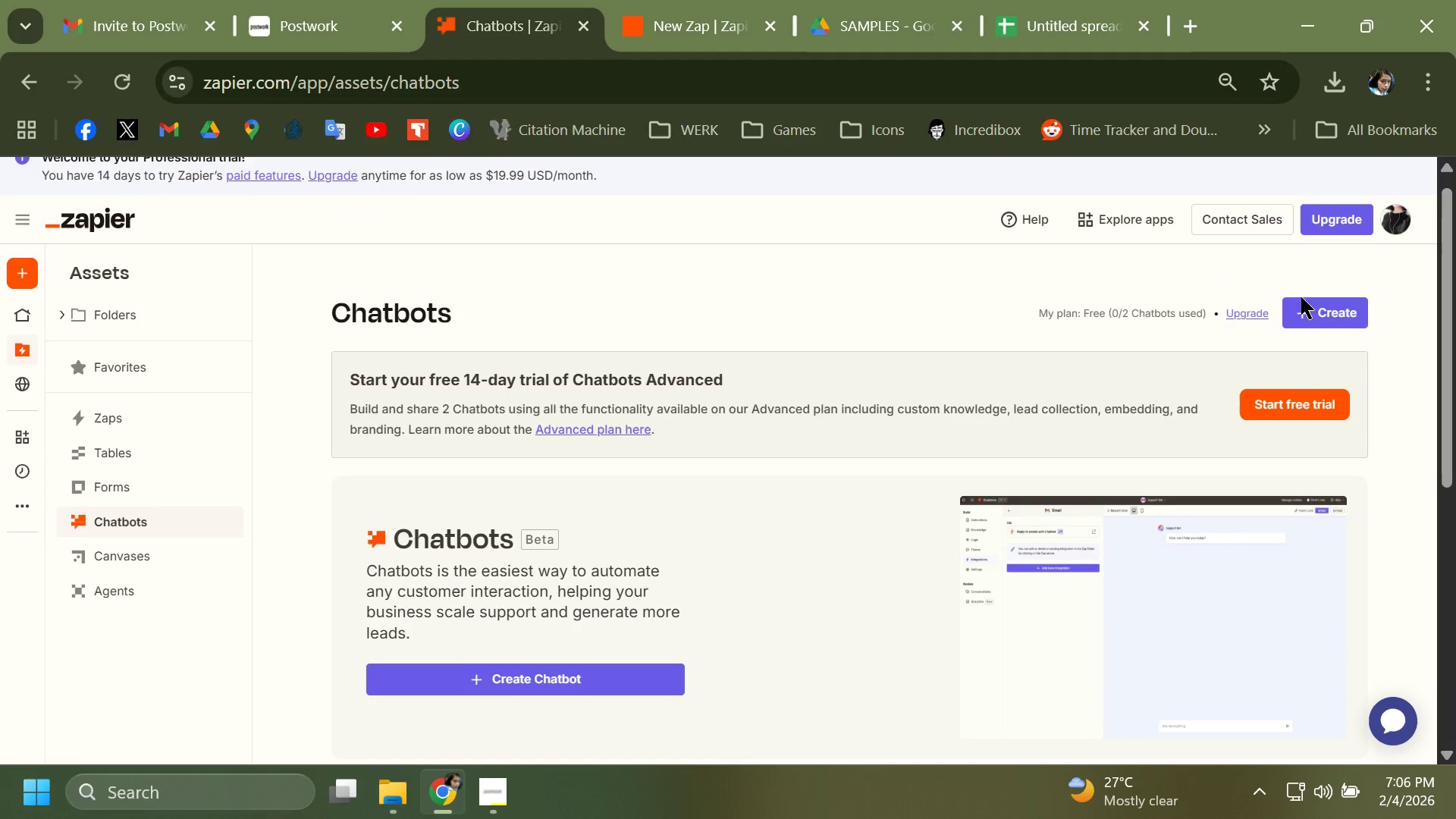 
mouse_move([1310, 319])
 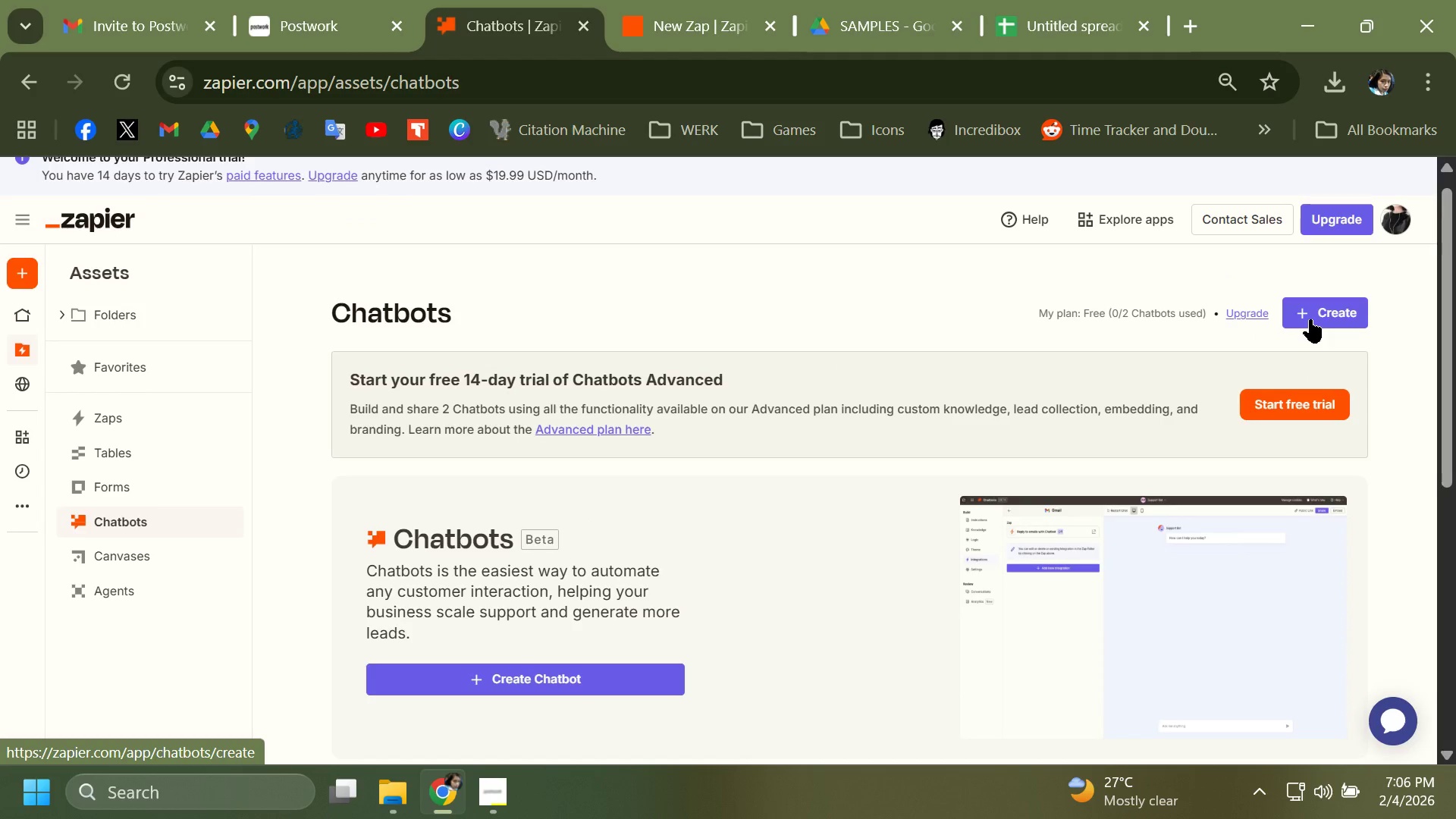 
left_click([1310, 319])